 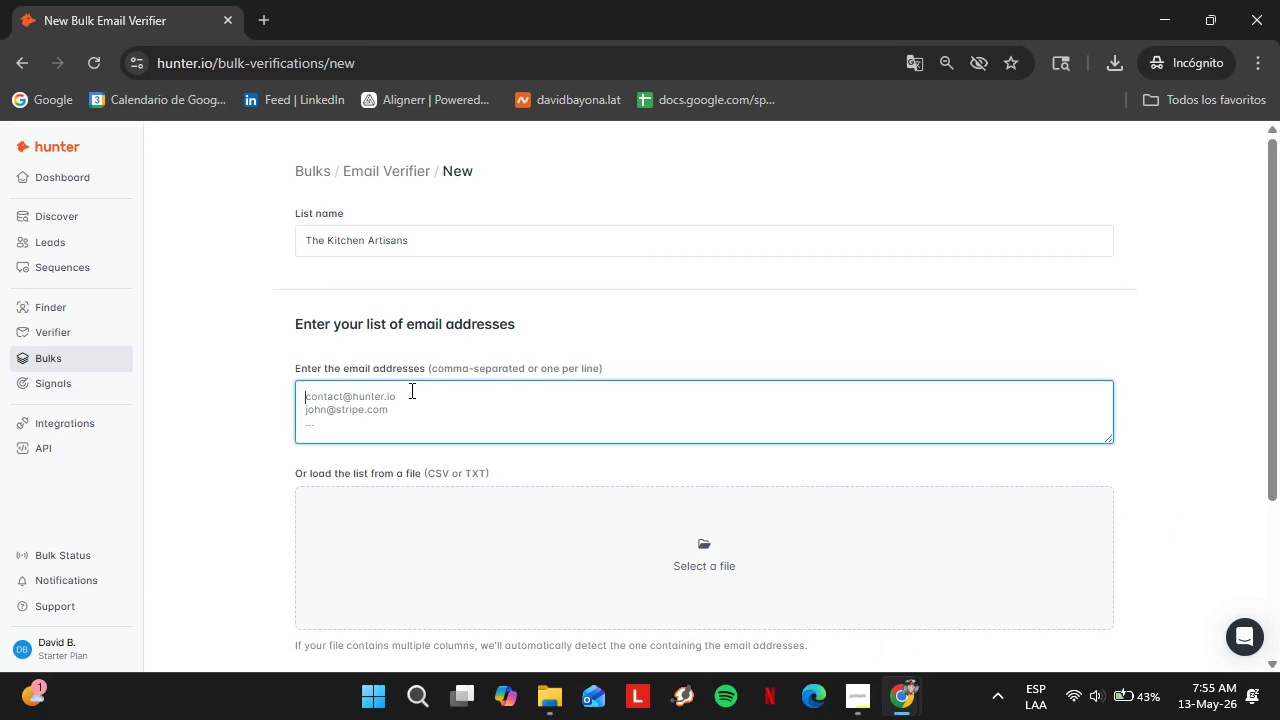 
left_click([541, 685])
 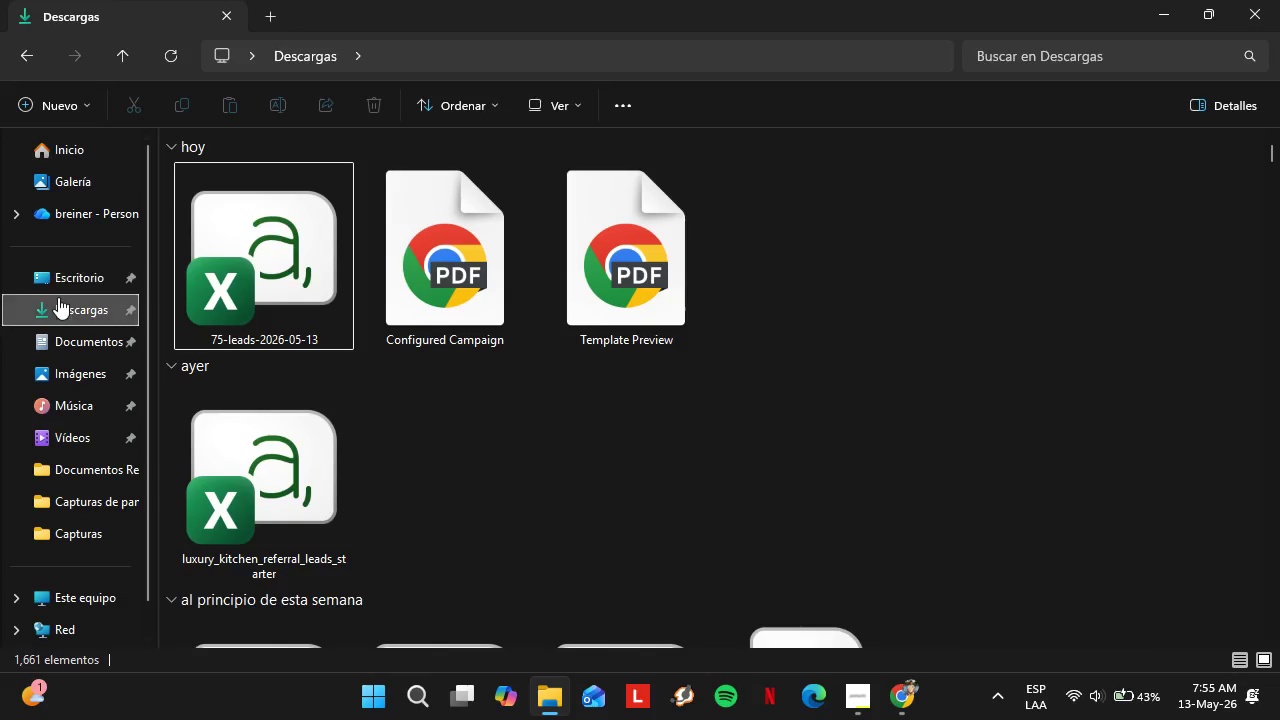 
left_click([59, 297])
 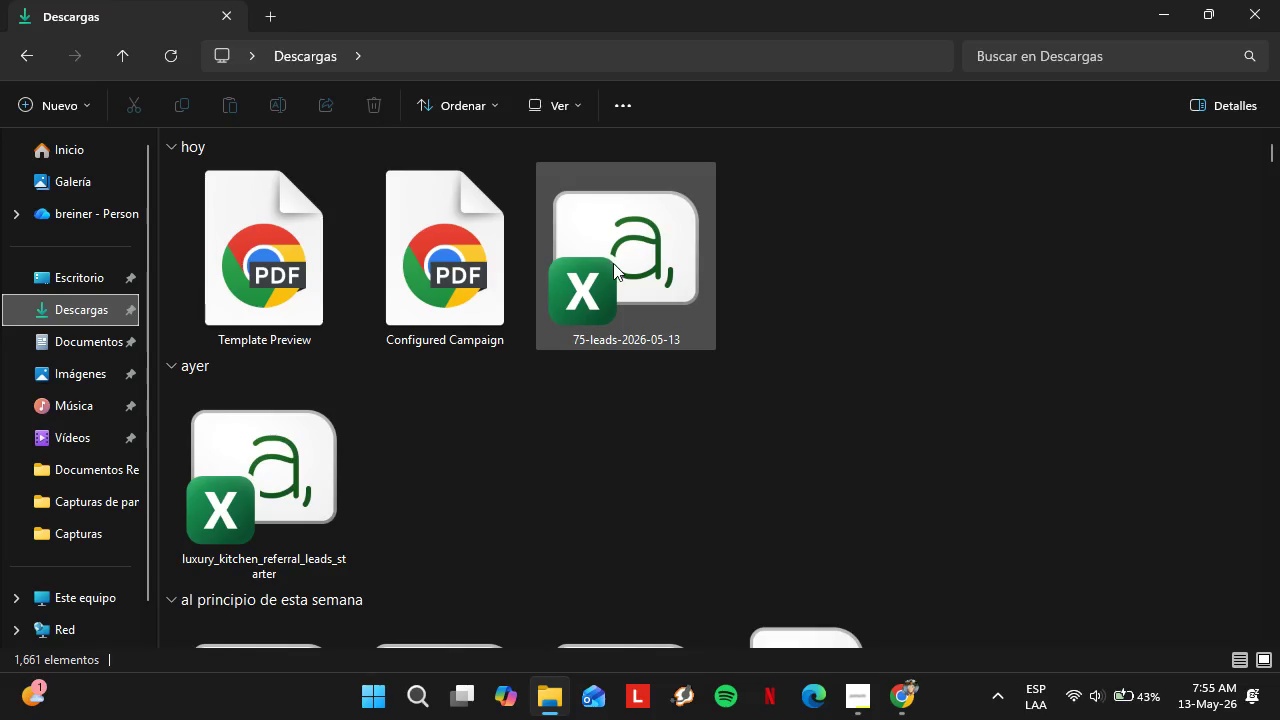 
double_click([613, 263])
 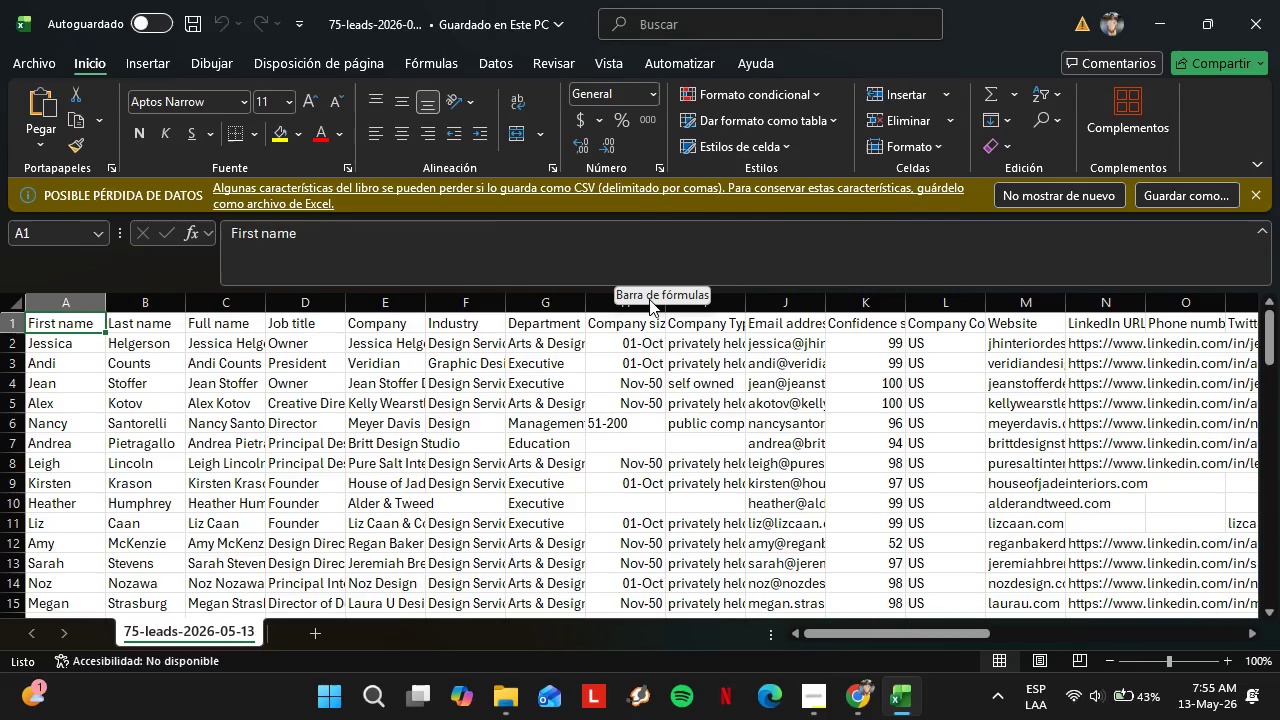 
wait(16.92)
 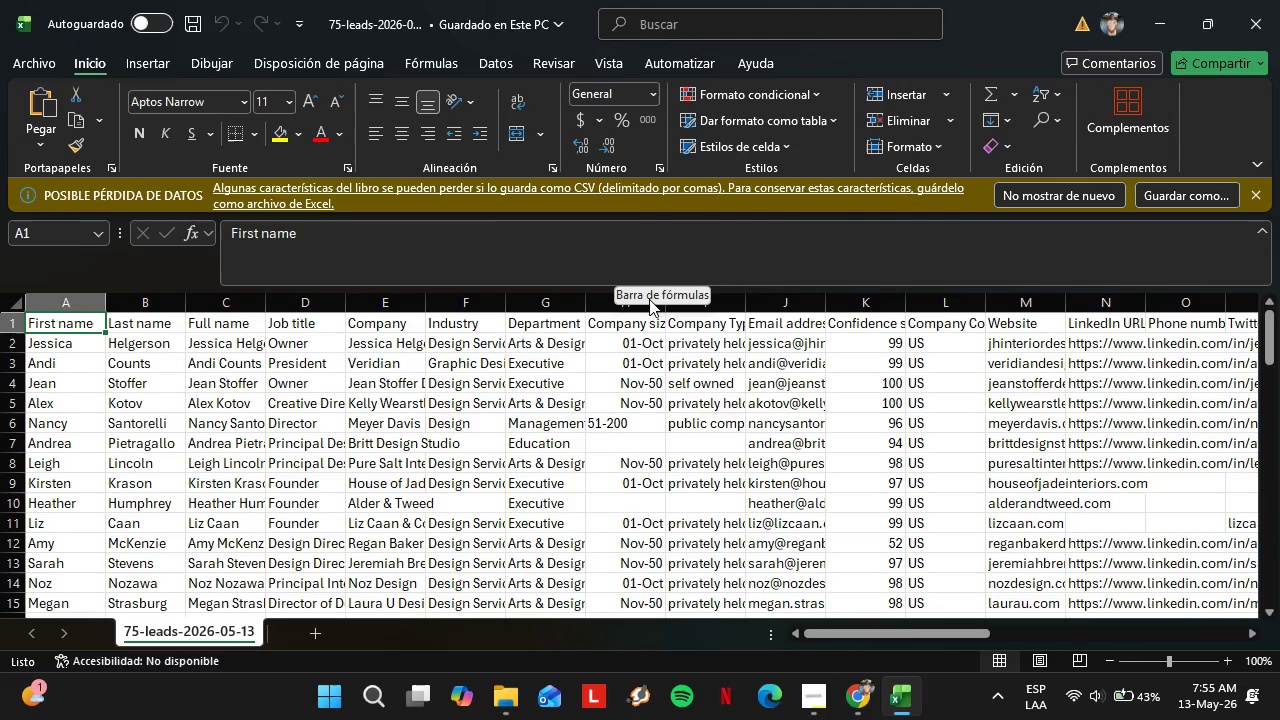 
left_click([1041, 77])
 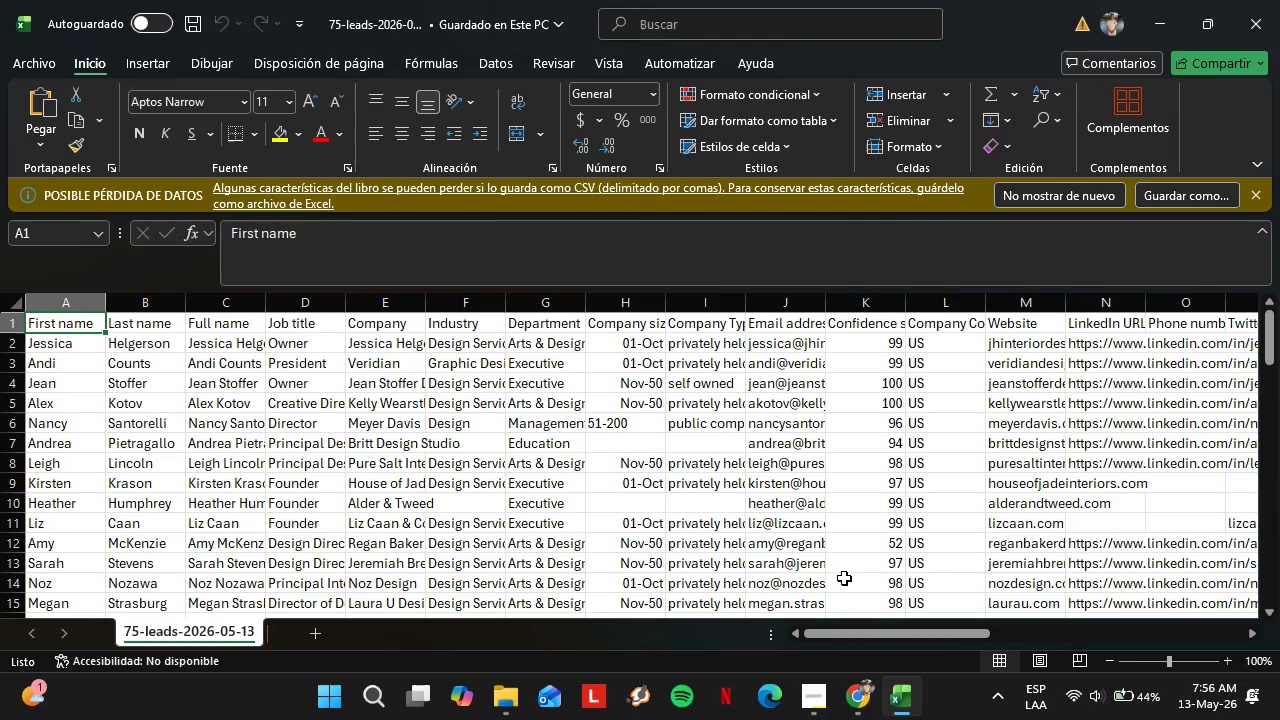 
wait(61.22)
 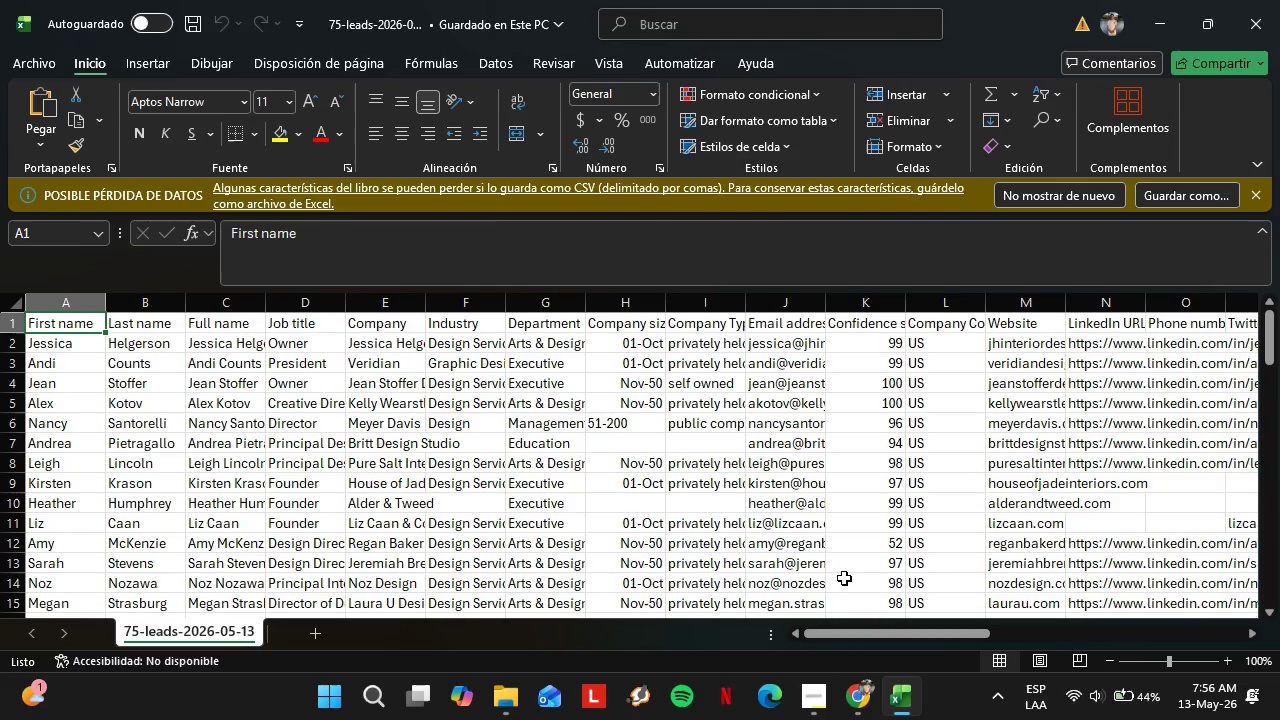 
left_click_drag(start_coordinate=[856, 635], to_coordinate=[828, 644])
 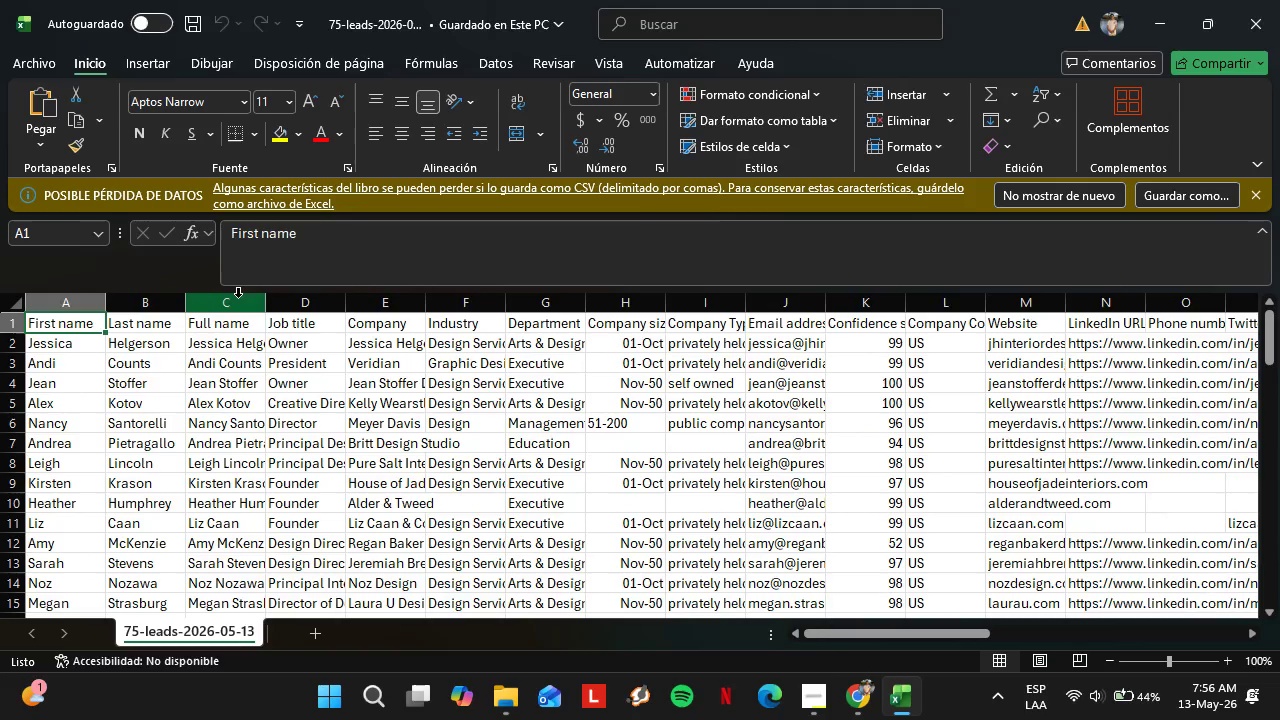 
double_click([266, 299])
 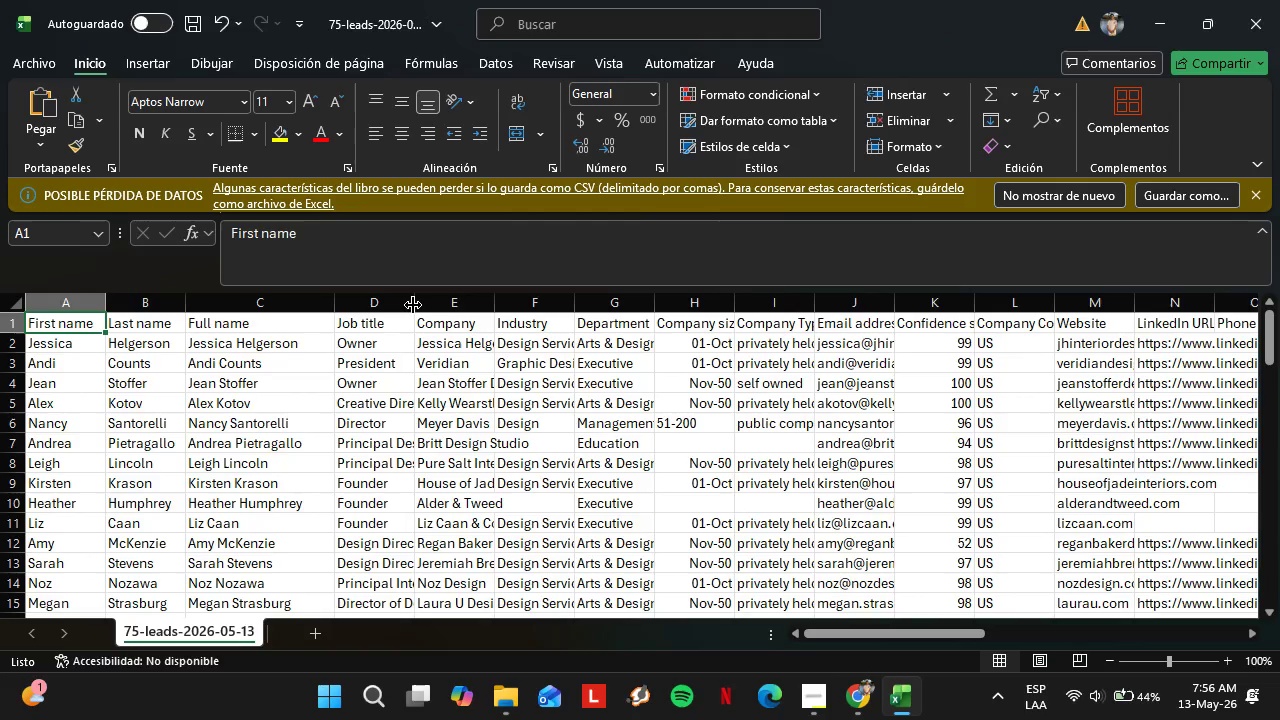 
double_click([413, 304])
 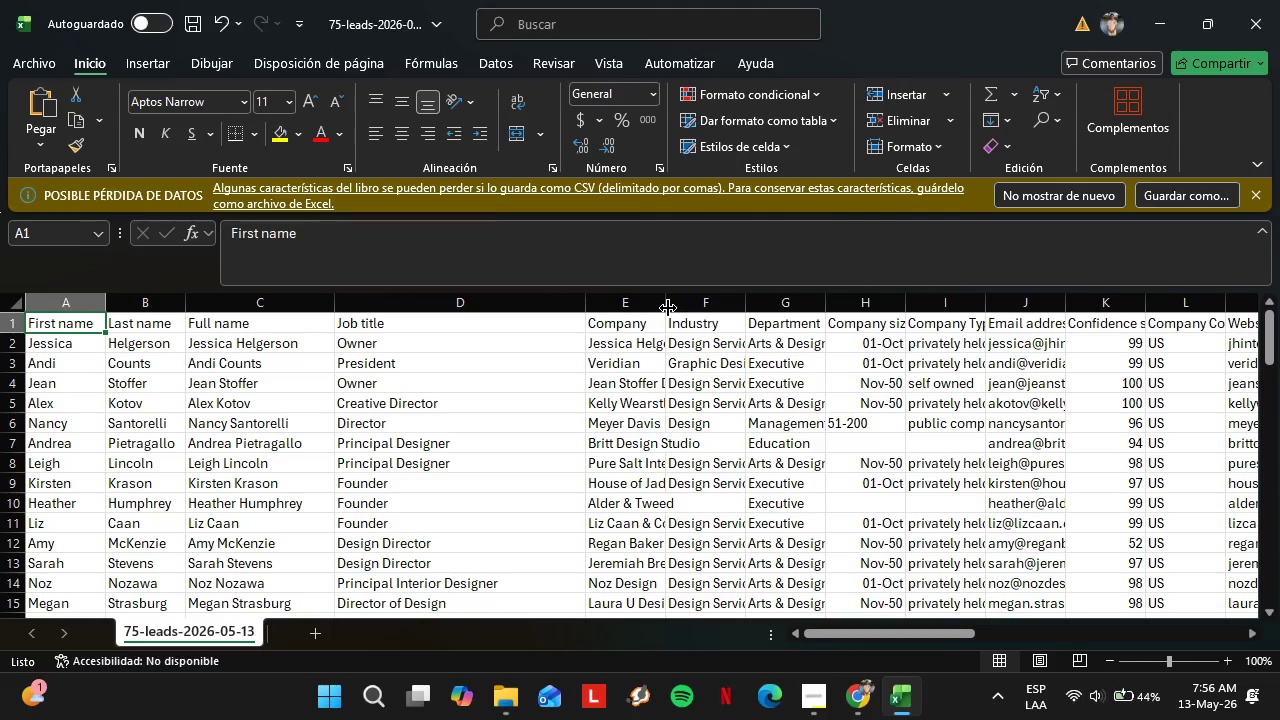 
double_click([668, 308])
 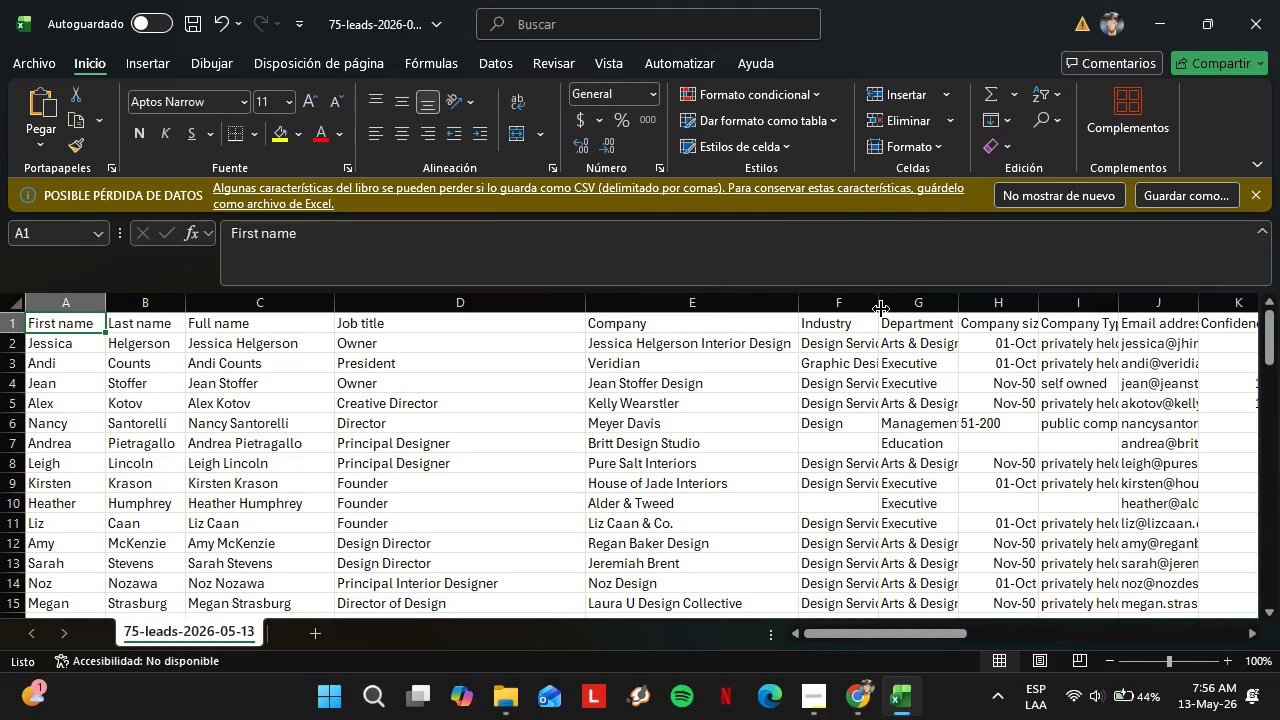 
double_click([884, 308])
 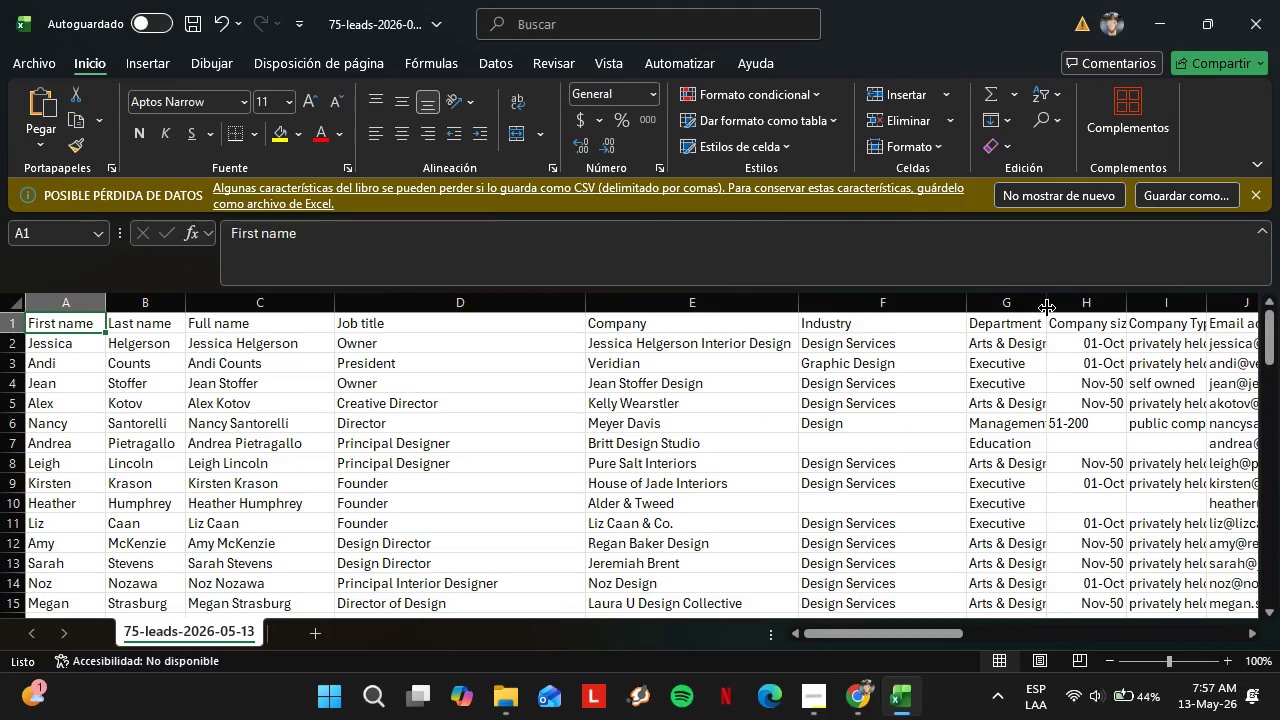 
double_click([1047, 308])
 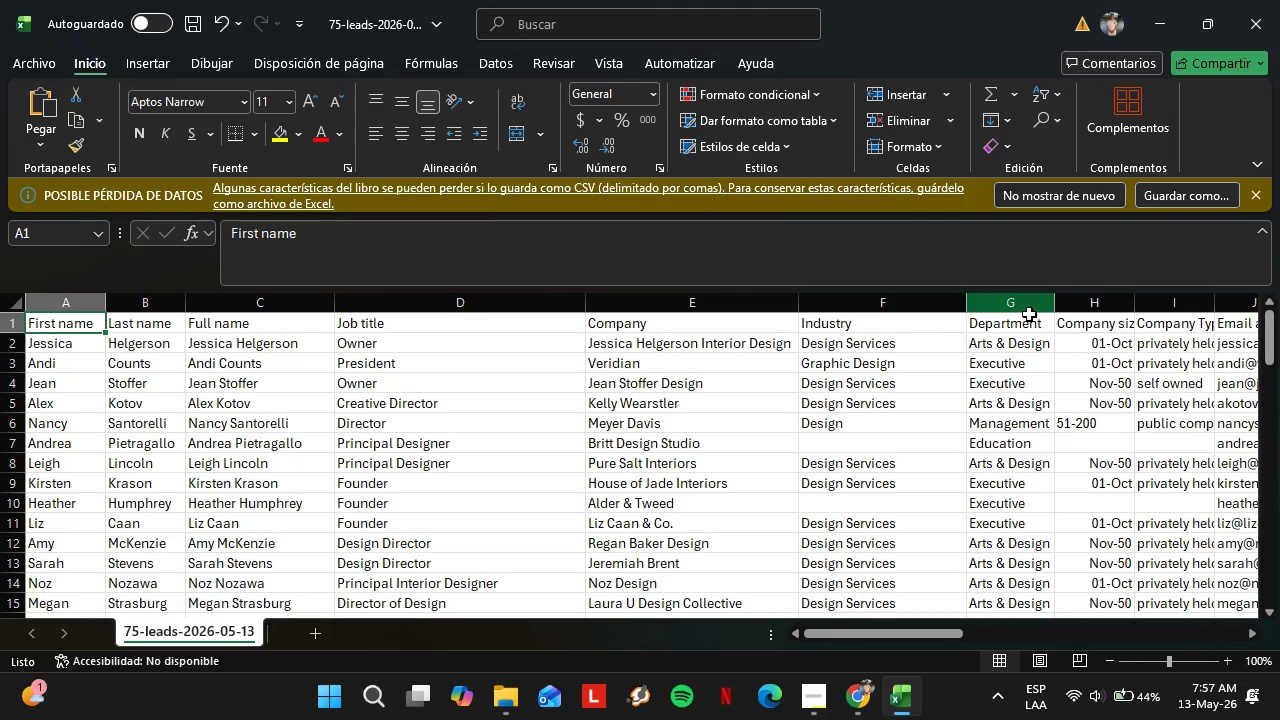 
left_click_drag(start_coordinate=[892, 628], to_coordinate=[941, 630])
 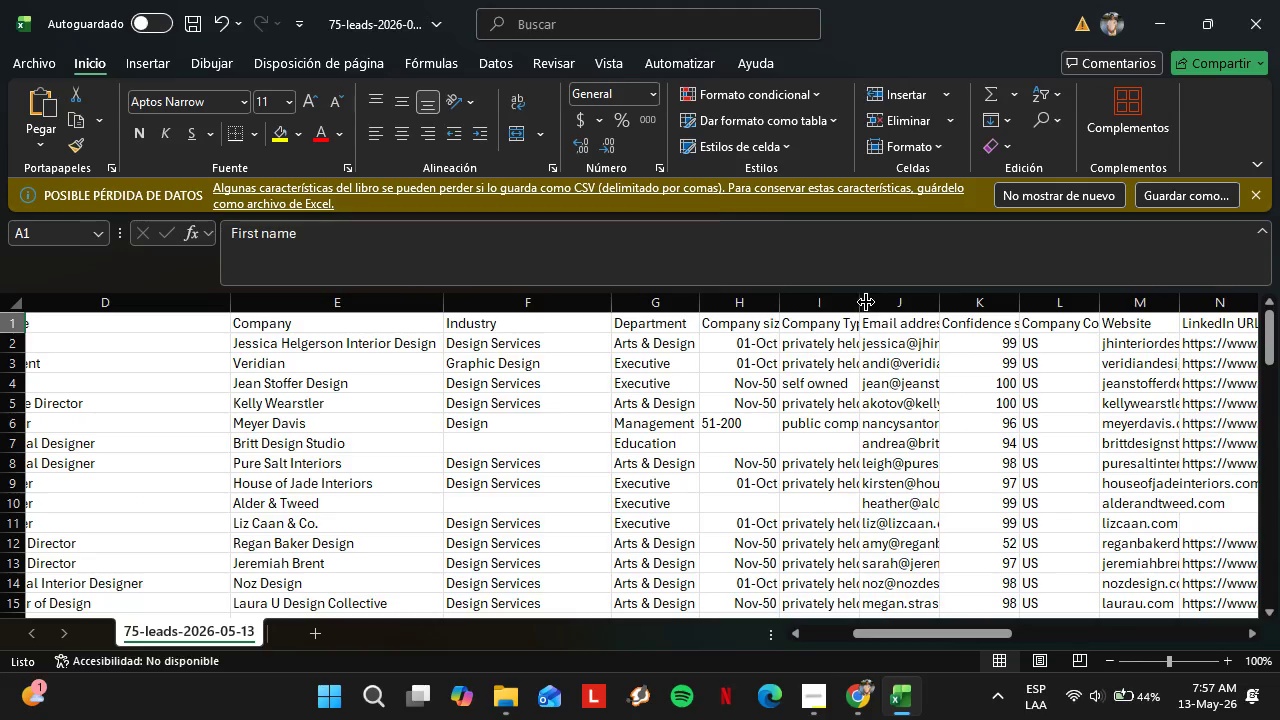 
double_click([861, 302])
 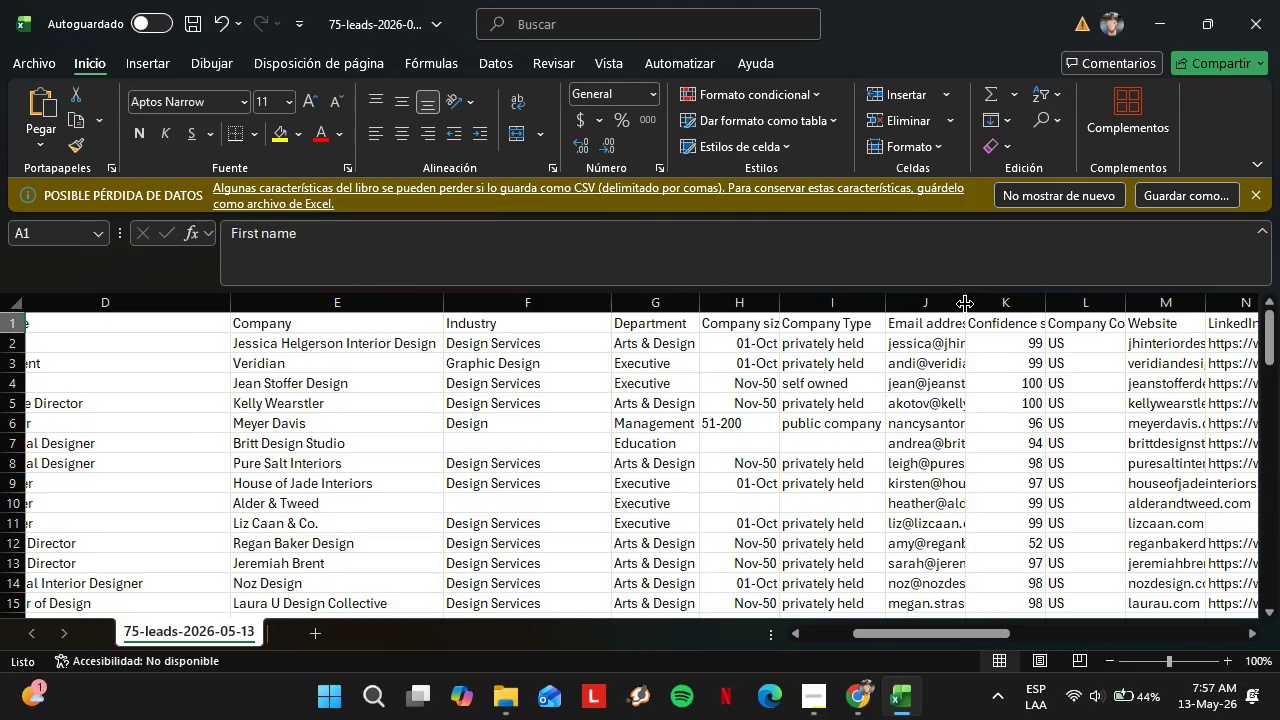 
double_click([965, 304])
 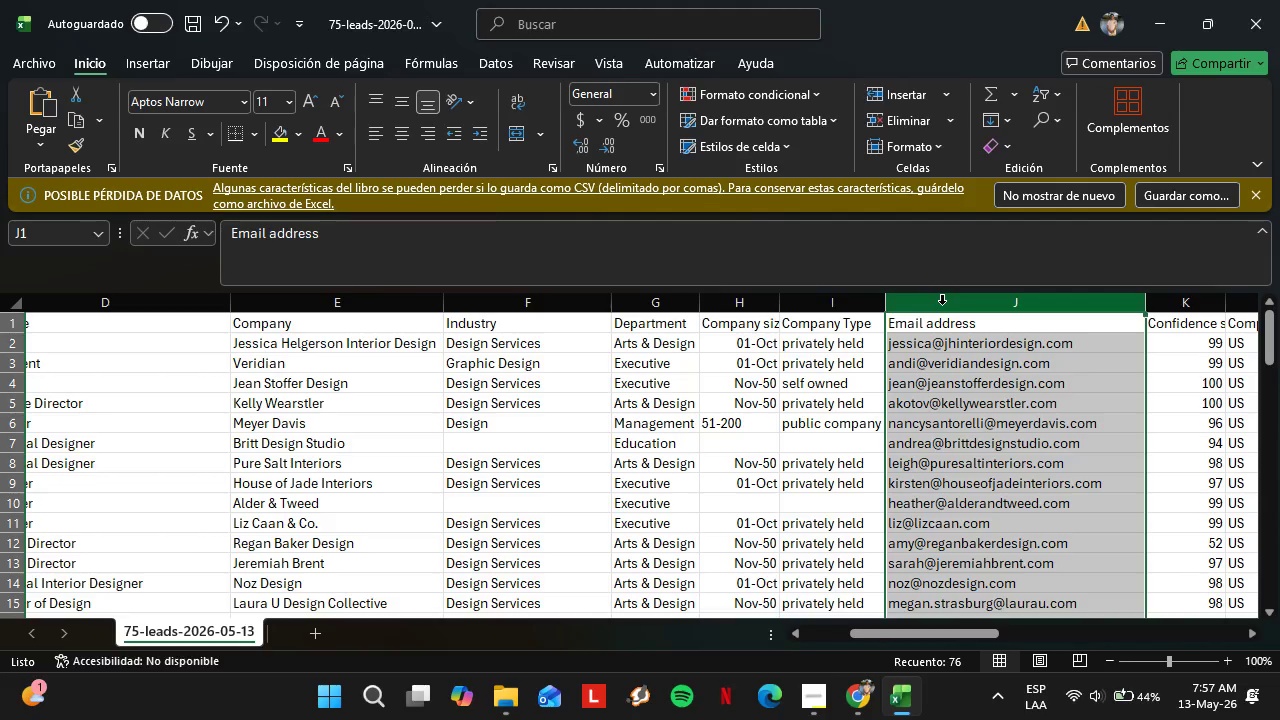 
key(Control+C)
 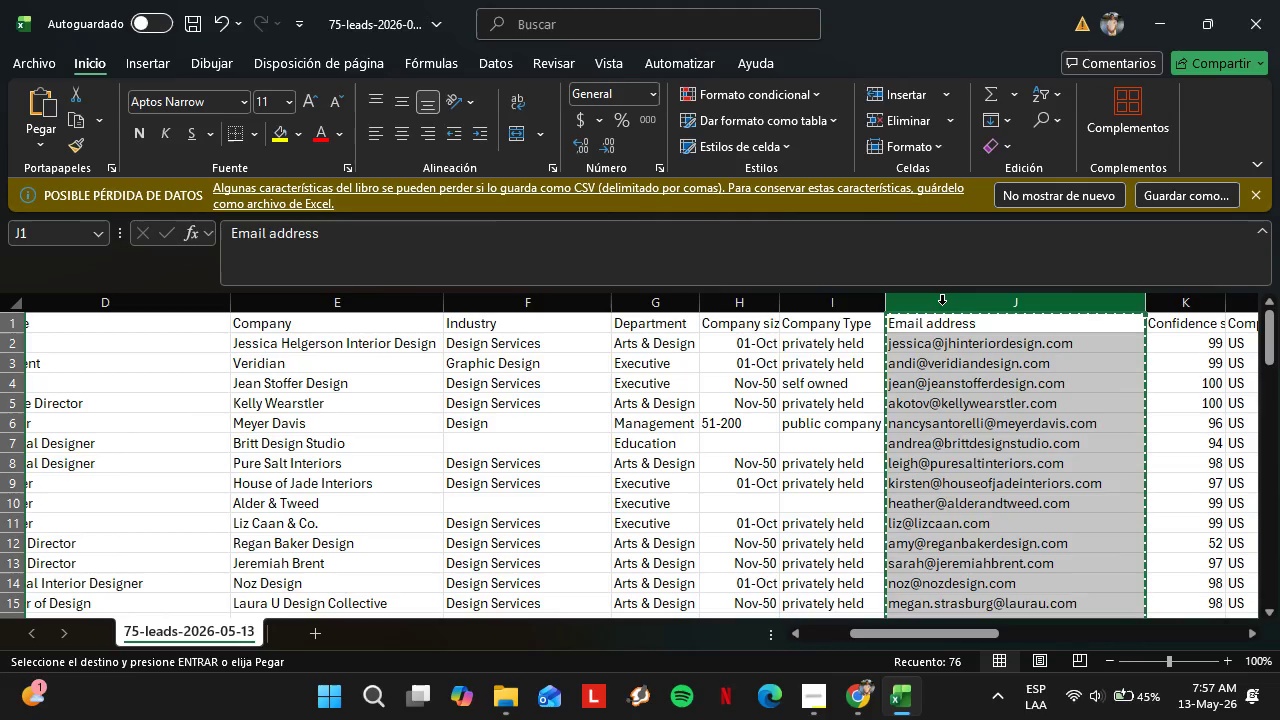 
wait(15.05)
 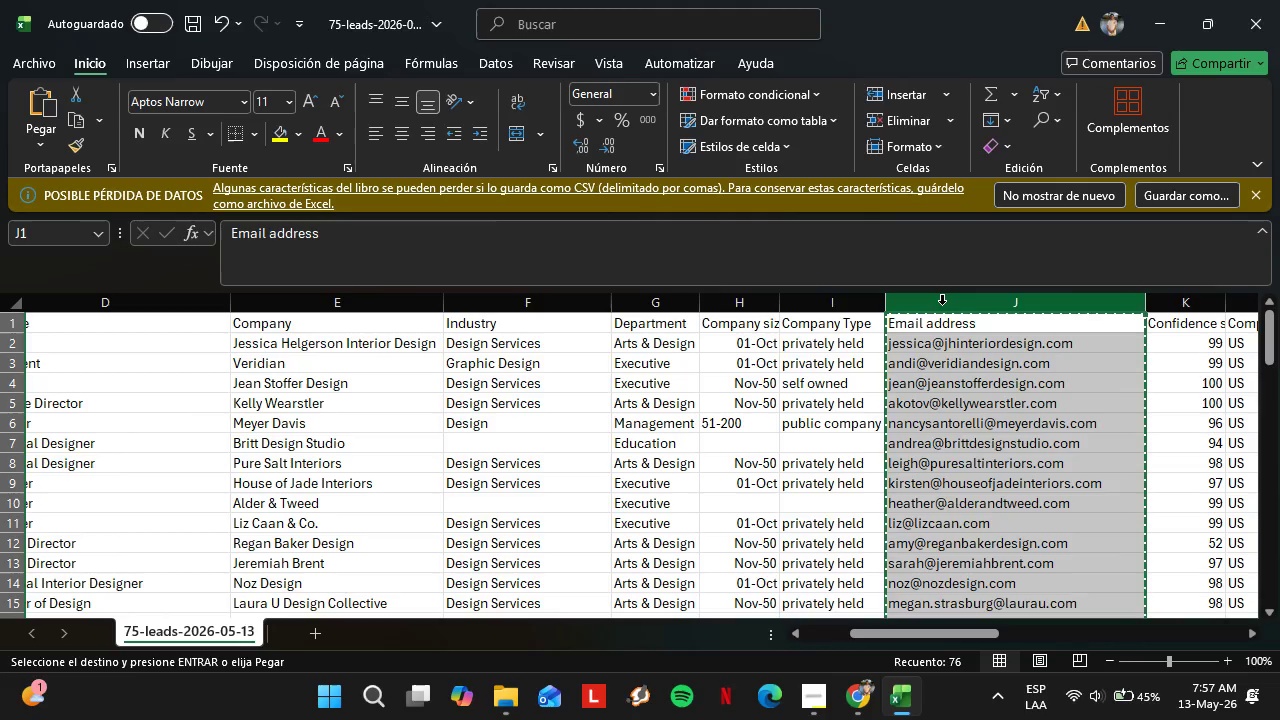 
left_click([866, 689])
 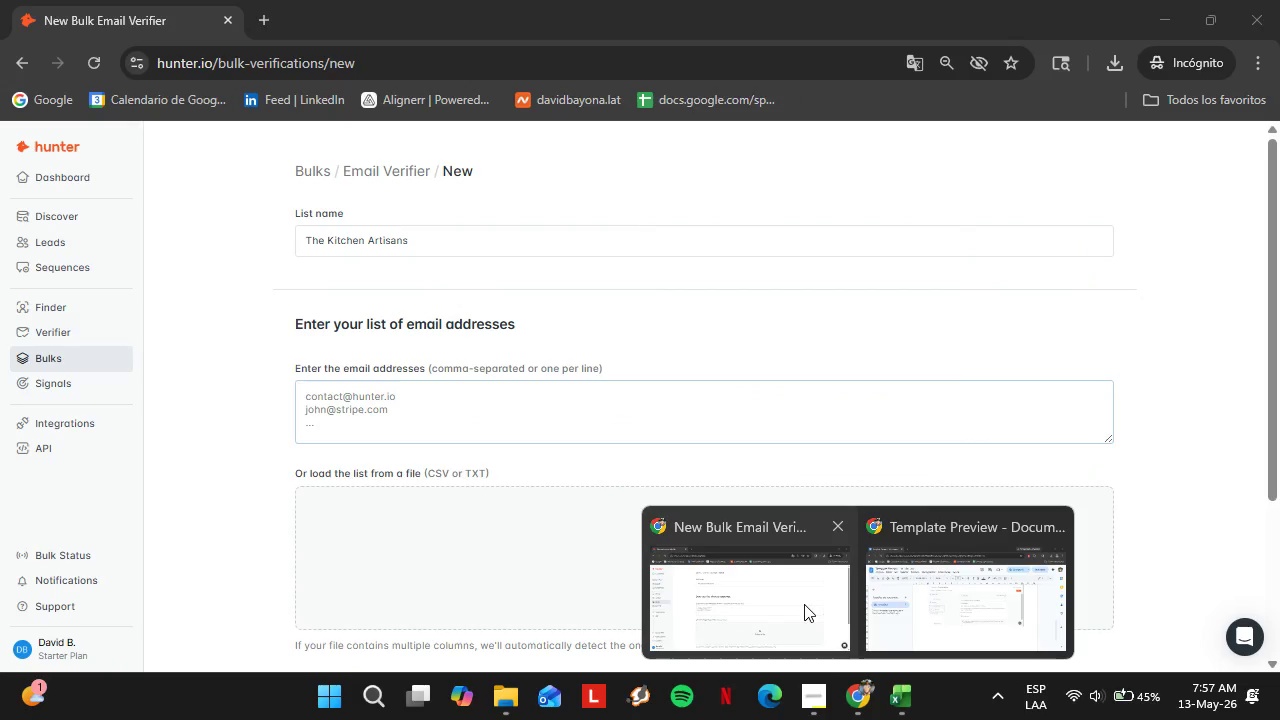 
left_click([804, 604])
 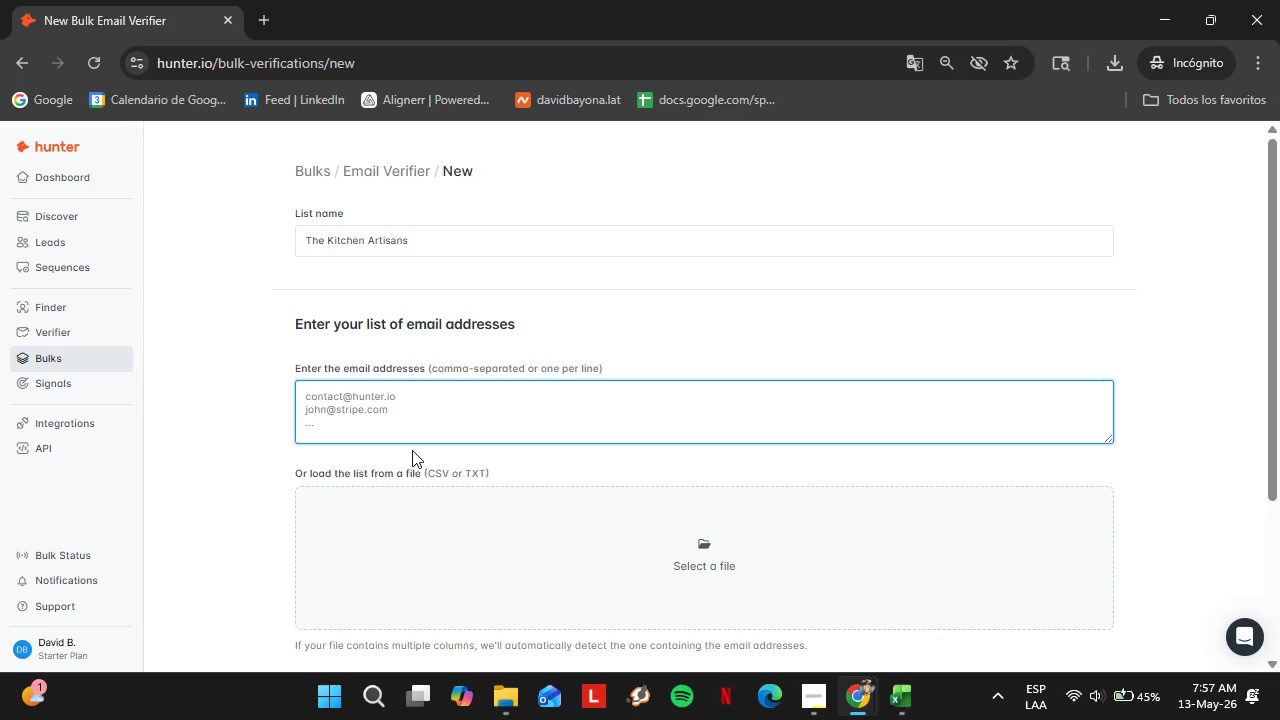 
key(Control+ControlLeft)
 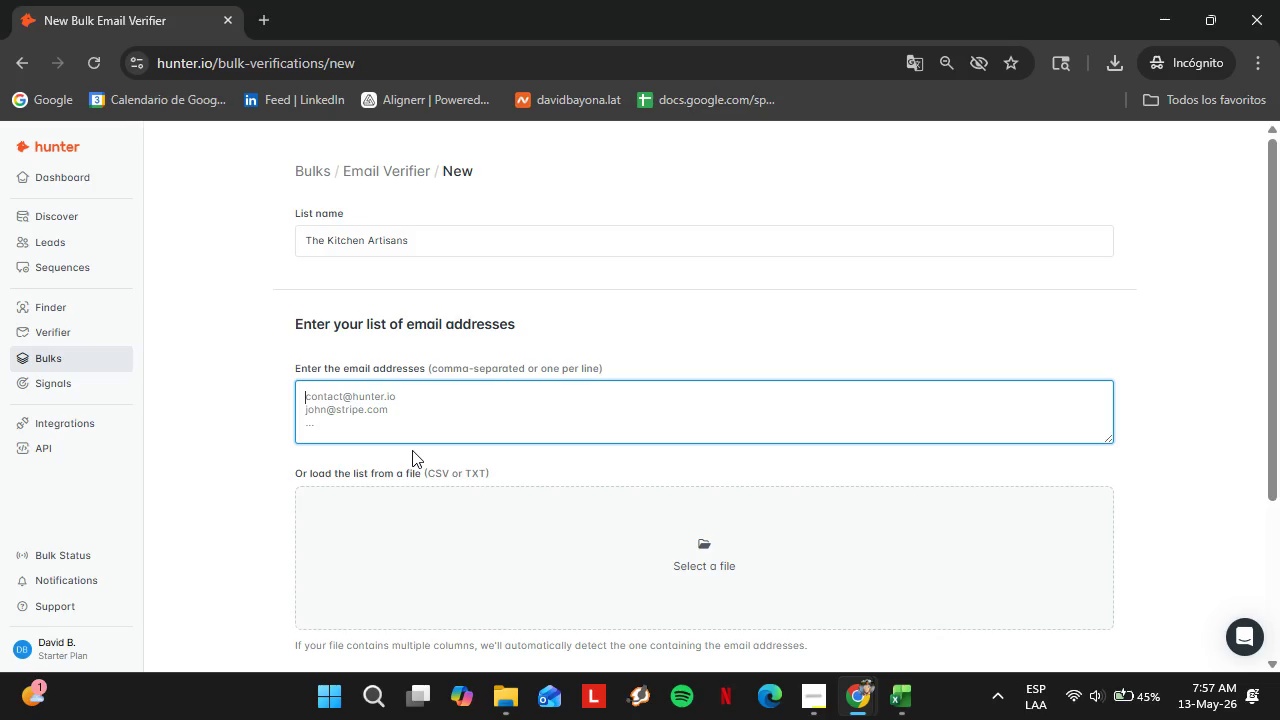 
key(Control+V)
 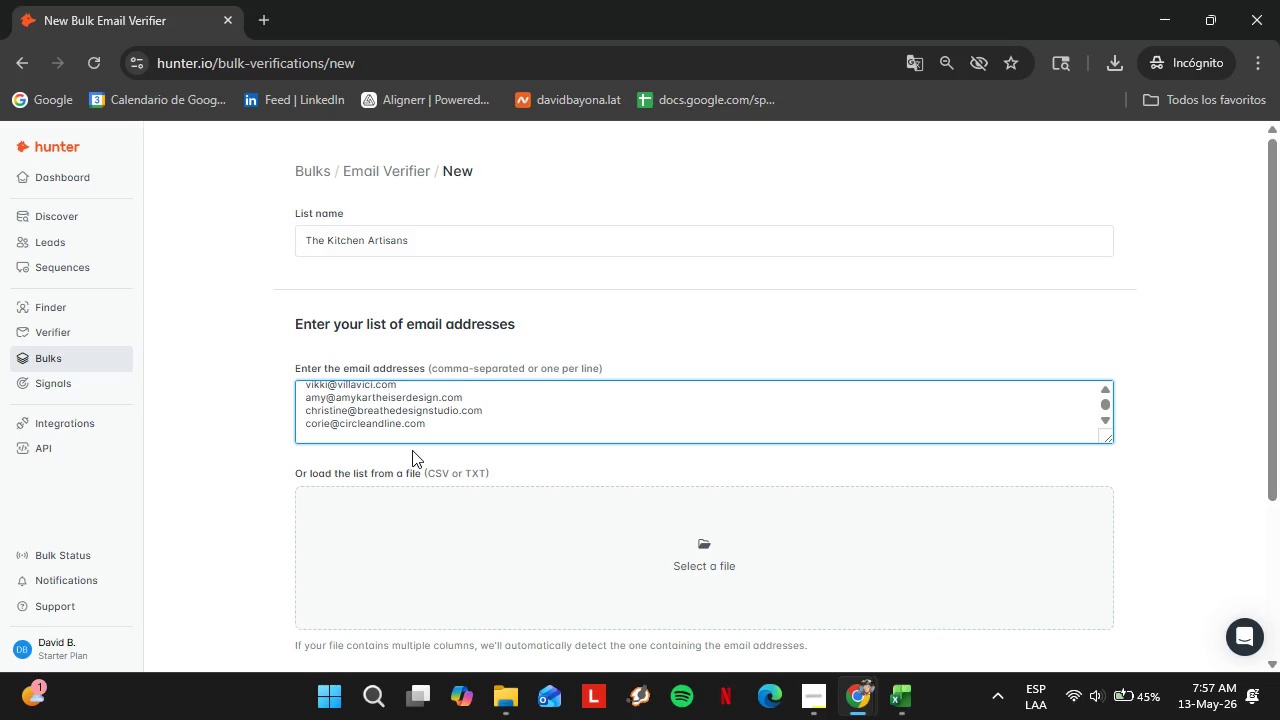 
key(Backspace)
 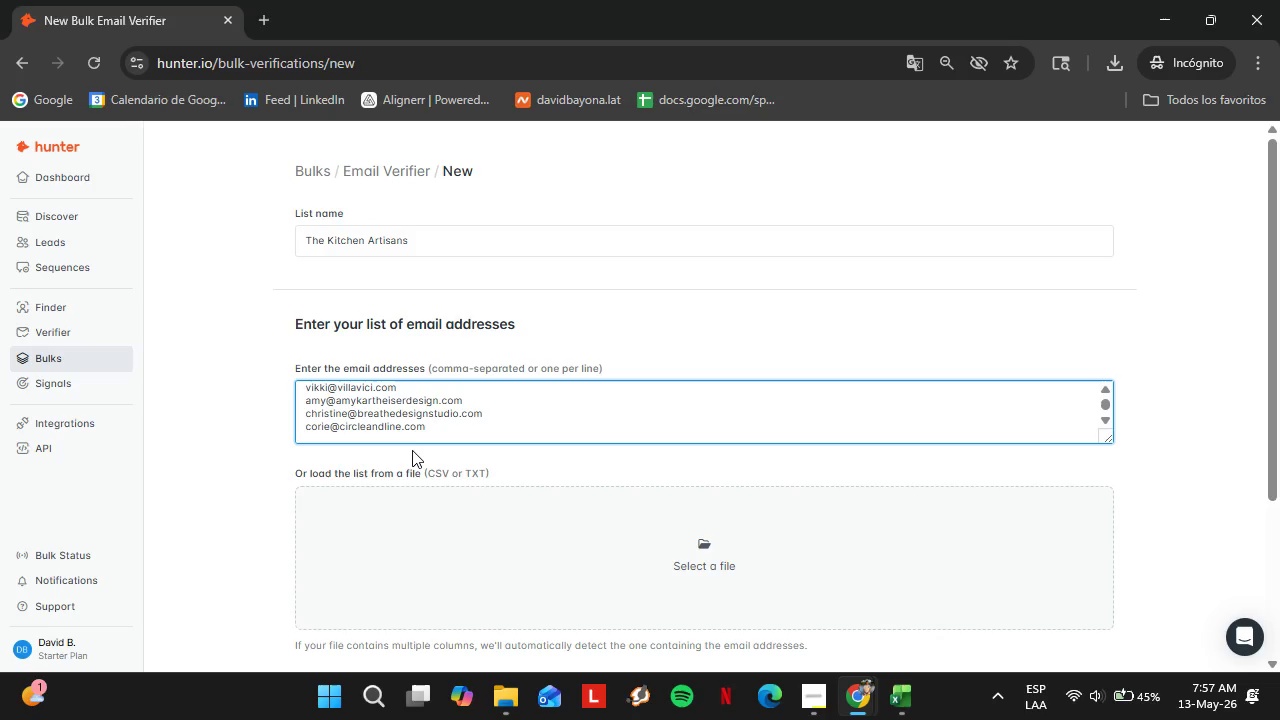 
hold_key(key=ArrowLeft, duration=1.01)
 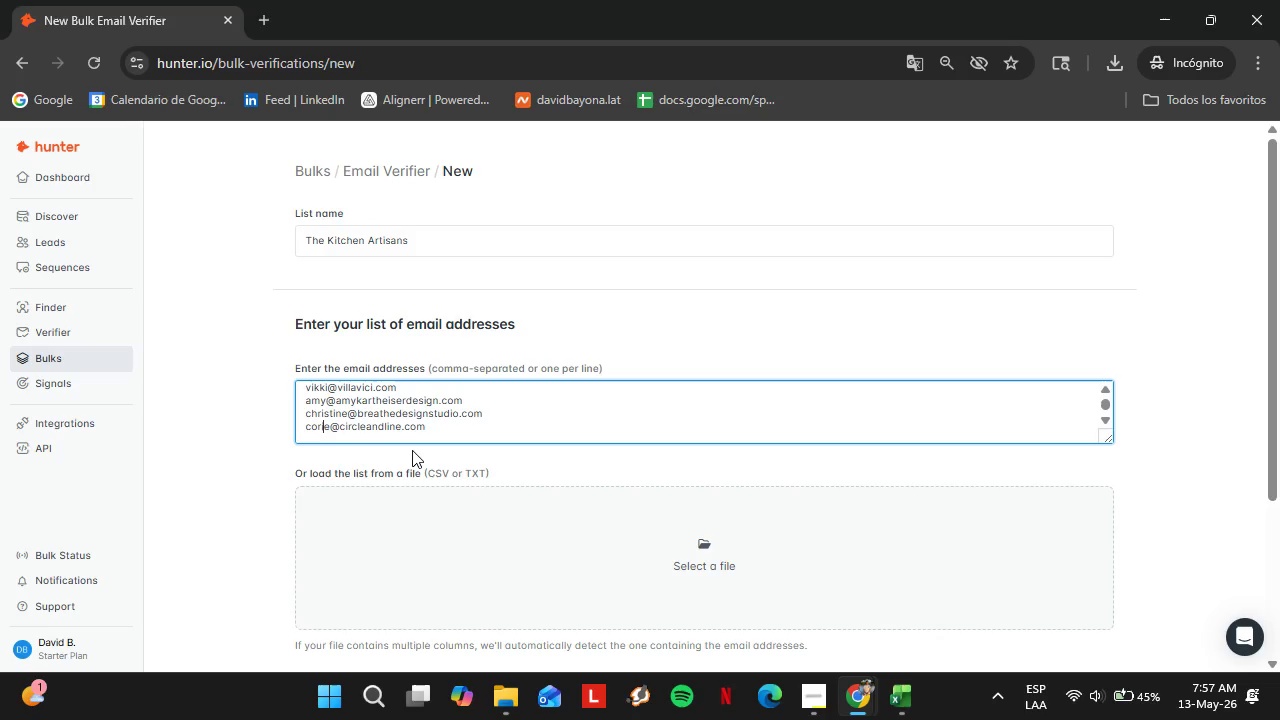 
hold_key(key=ArrowLeft, duration=0.56)
 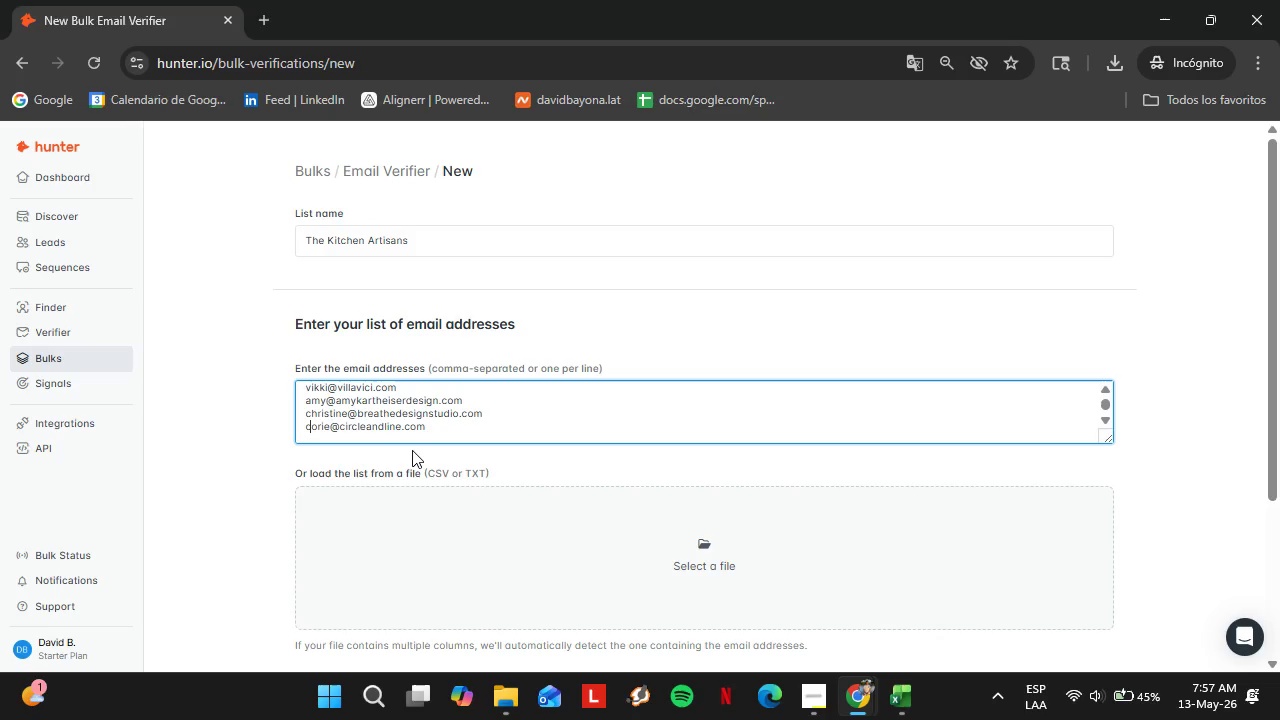 
key(ArrowLeft)
 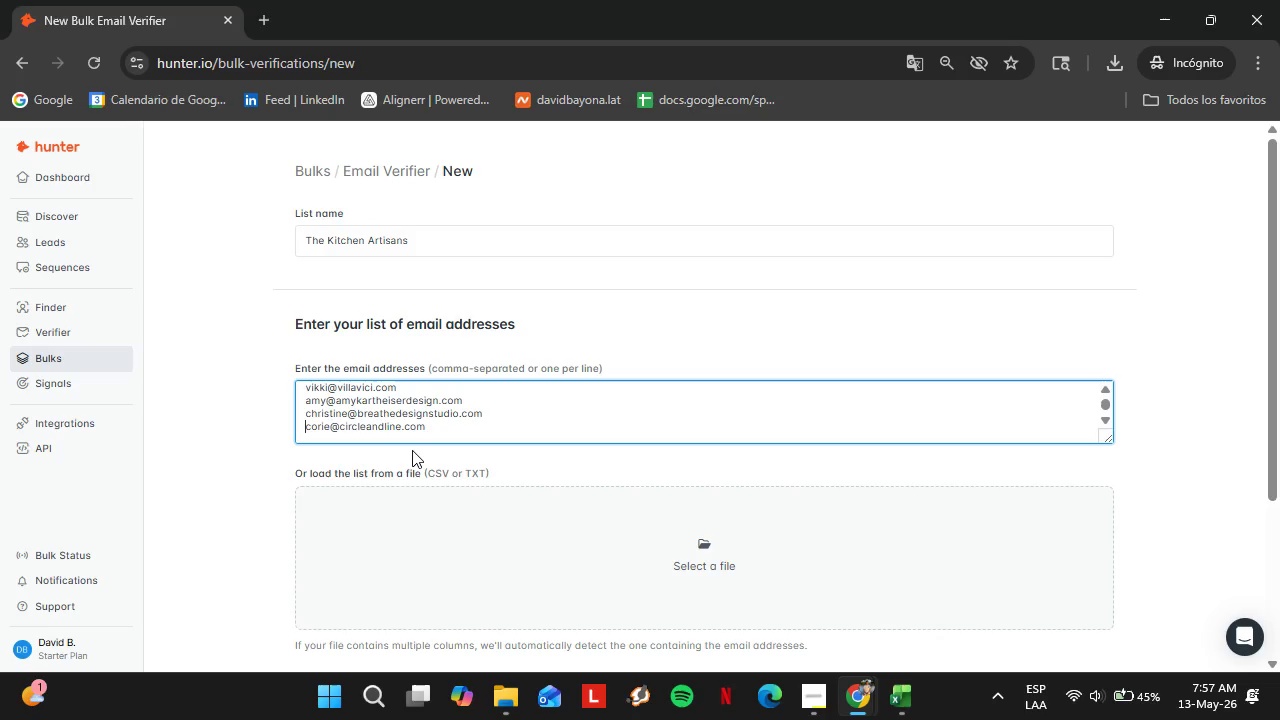 
key(ArrowLeft)
 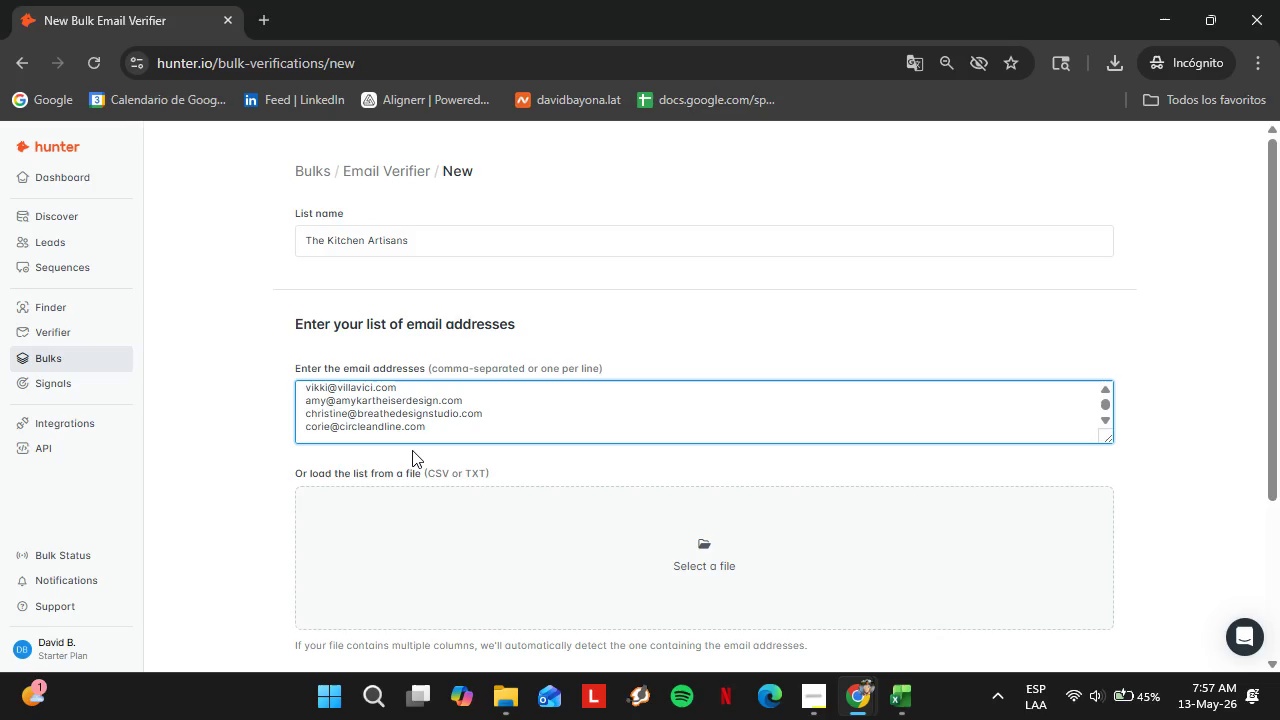 
hold_key(key=ArrowUp, duration=1.52)
 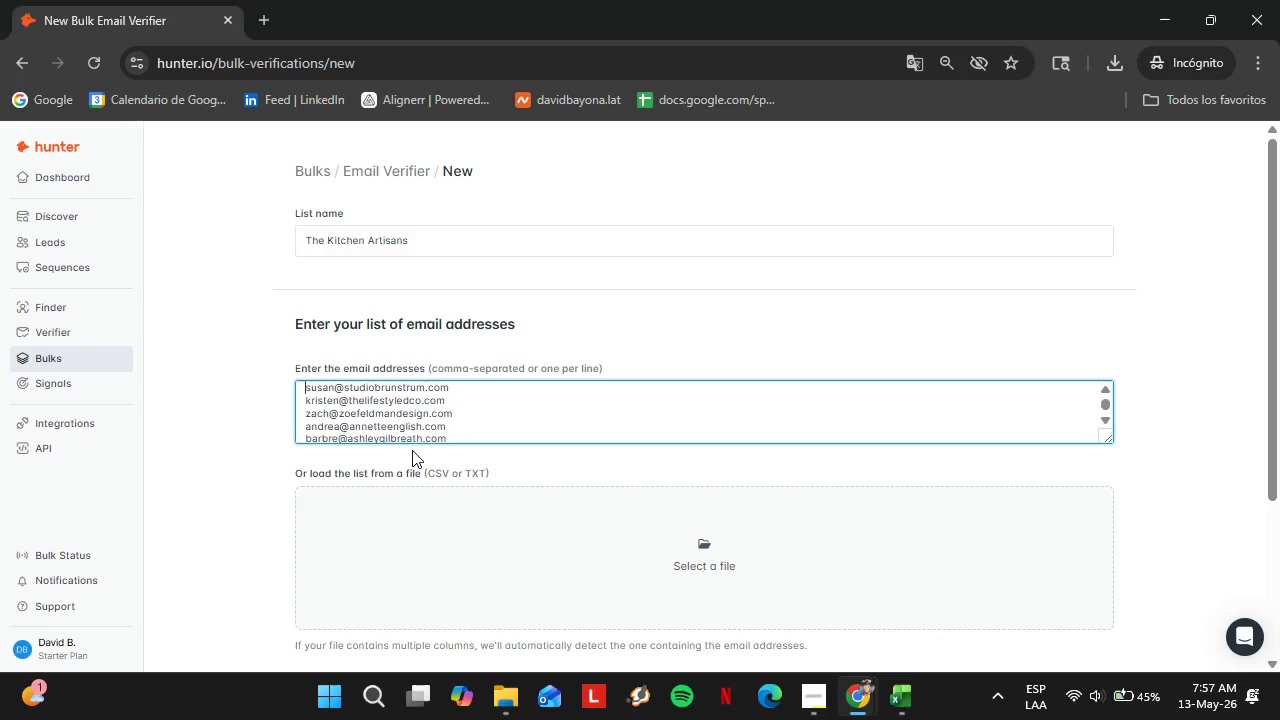 
hold_key(key=ArrowUp, duration=1.51)
 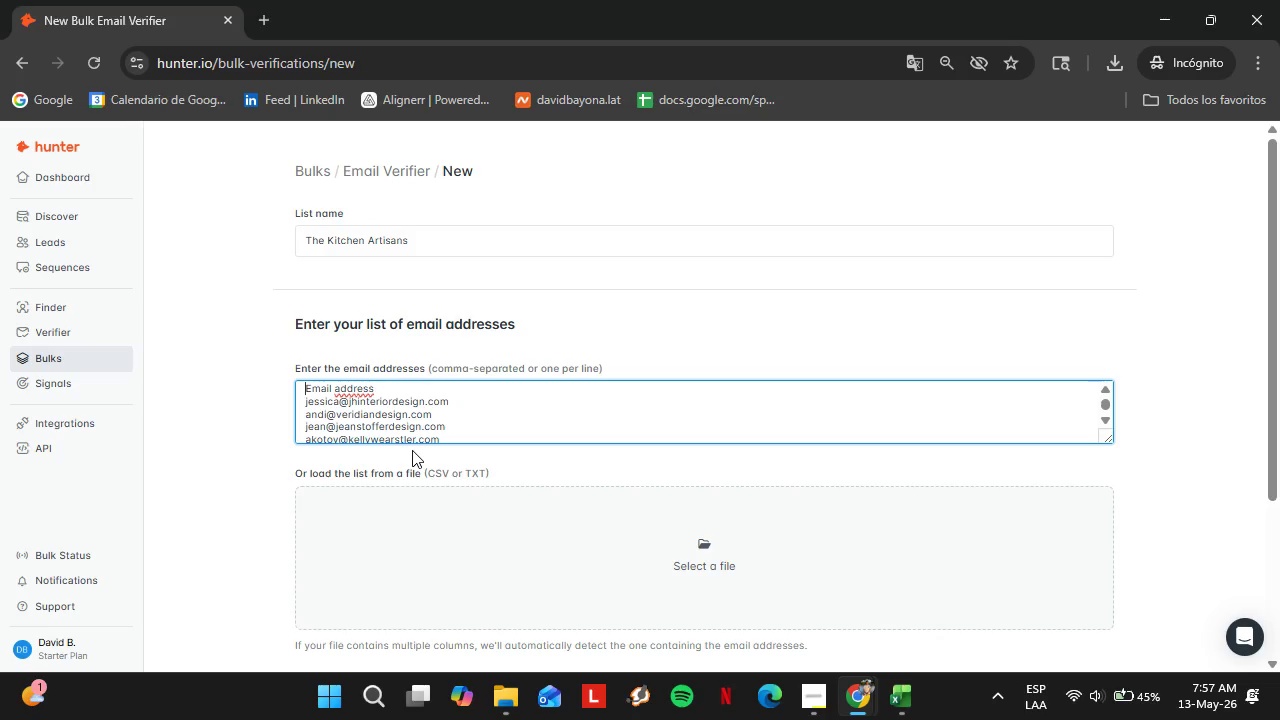 
key(ArrowUp)
 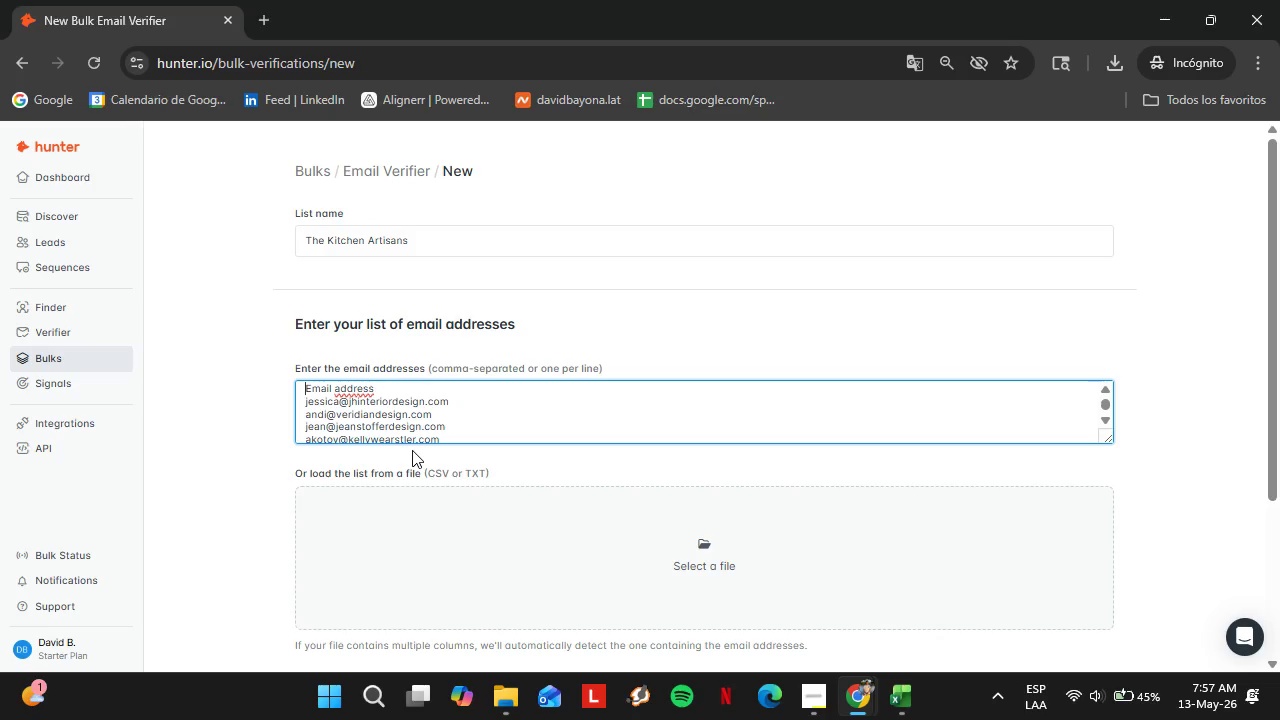 
key(ArrowUp)
 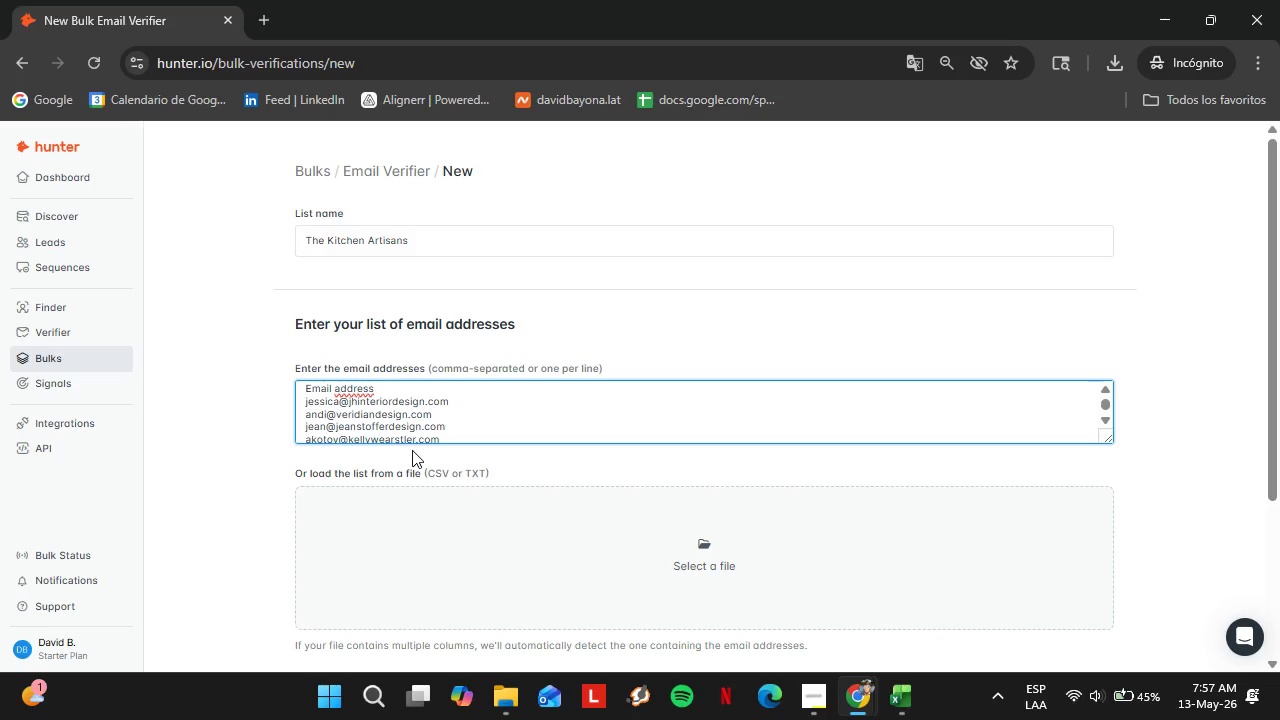 
key(ArrowUp)
 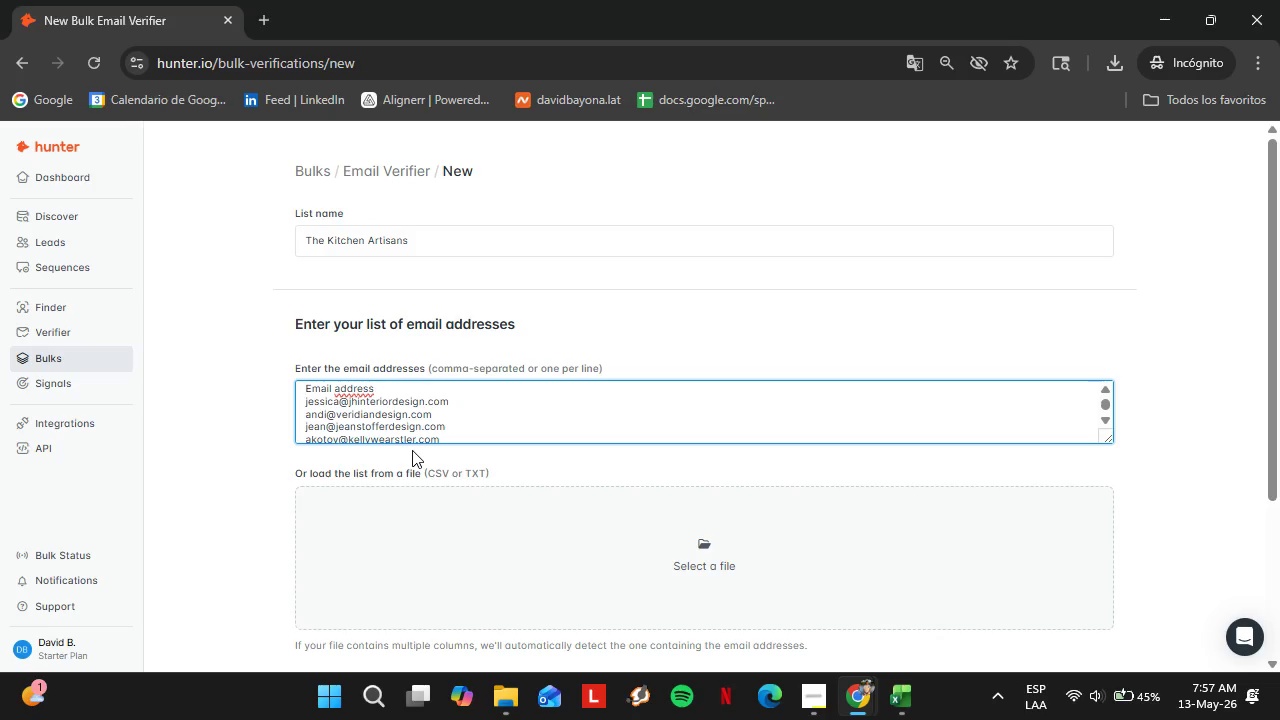 
key(ArrowUp)
 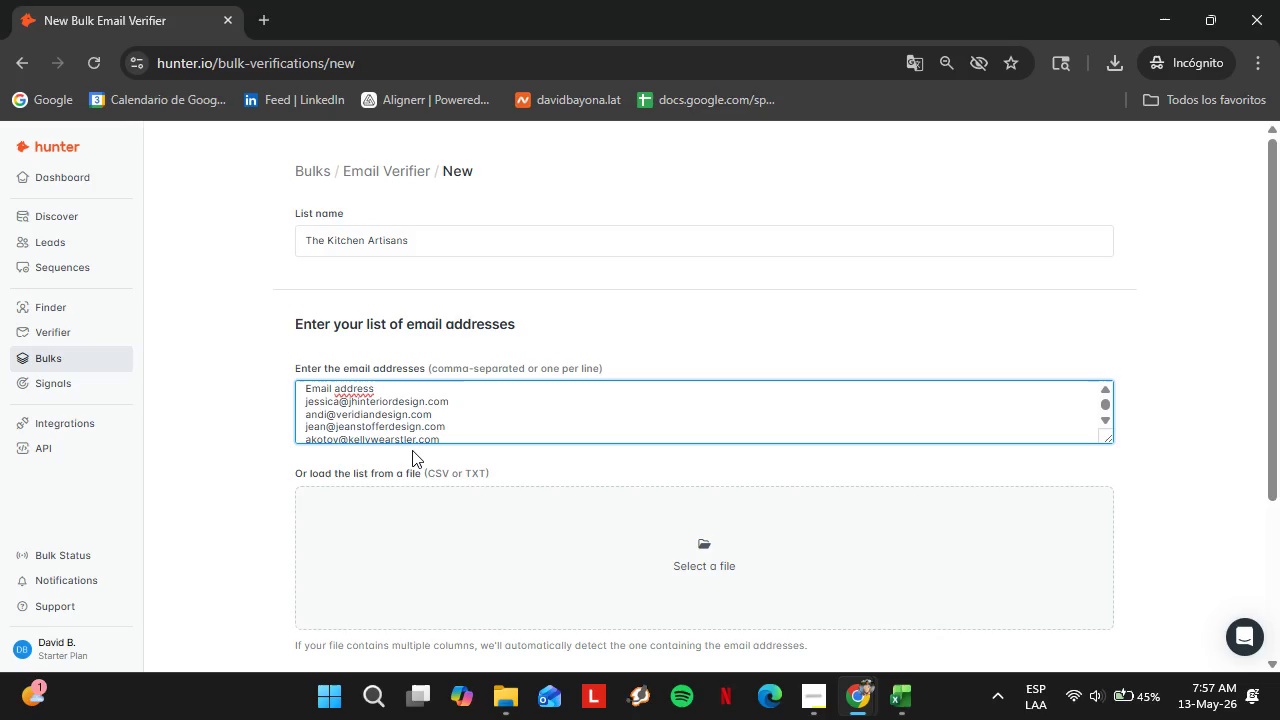 
key(ArrowUp)
 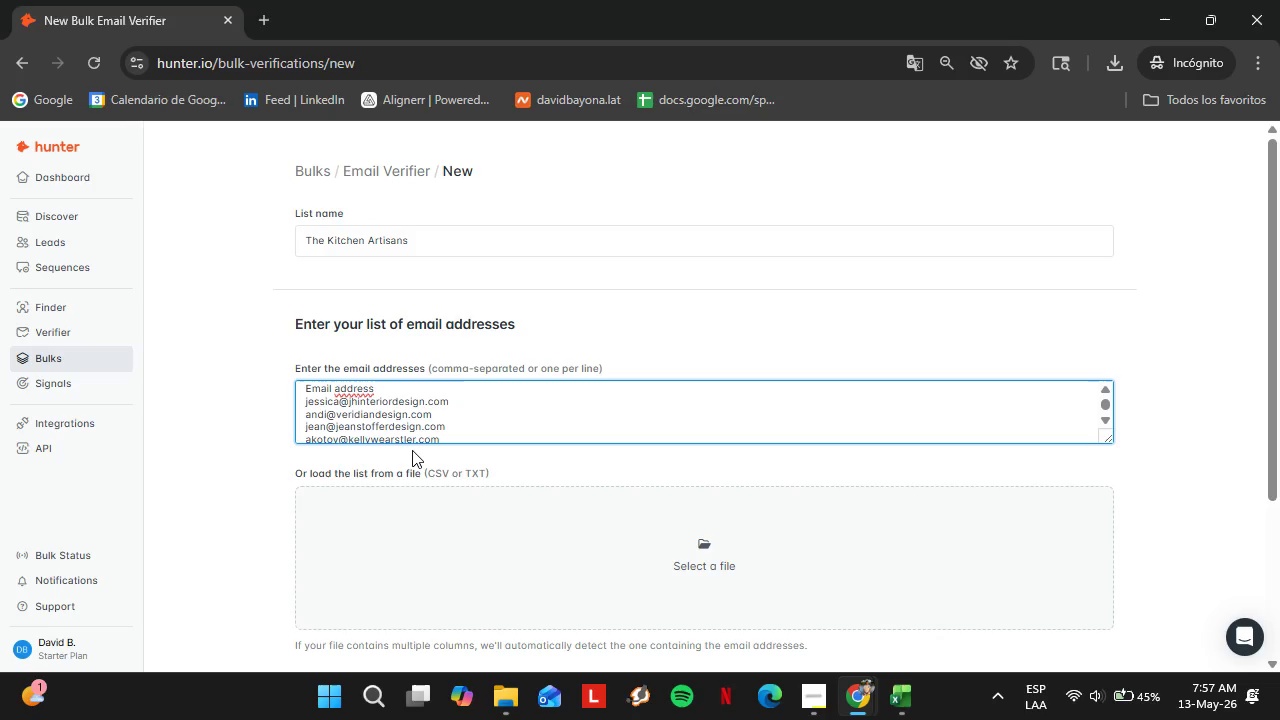 
key(ArrowUp)
 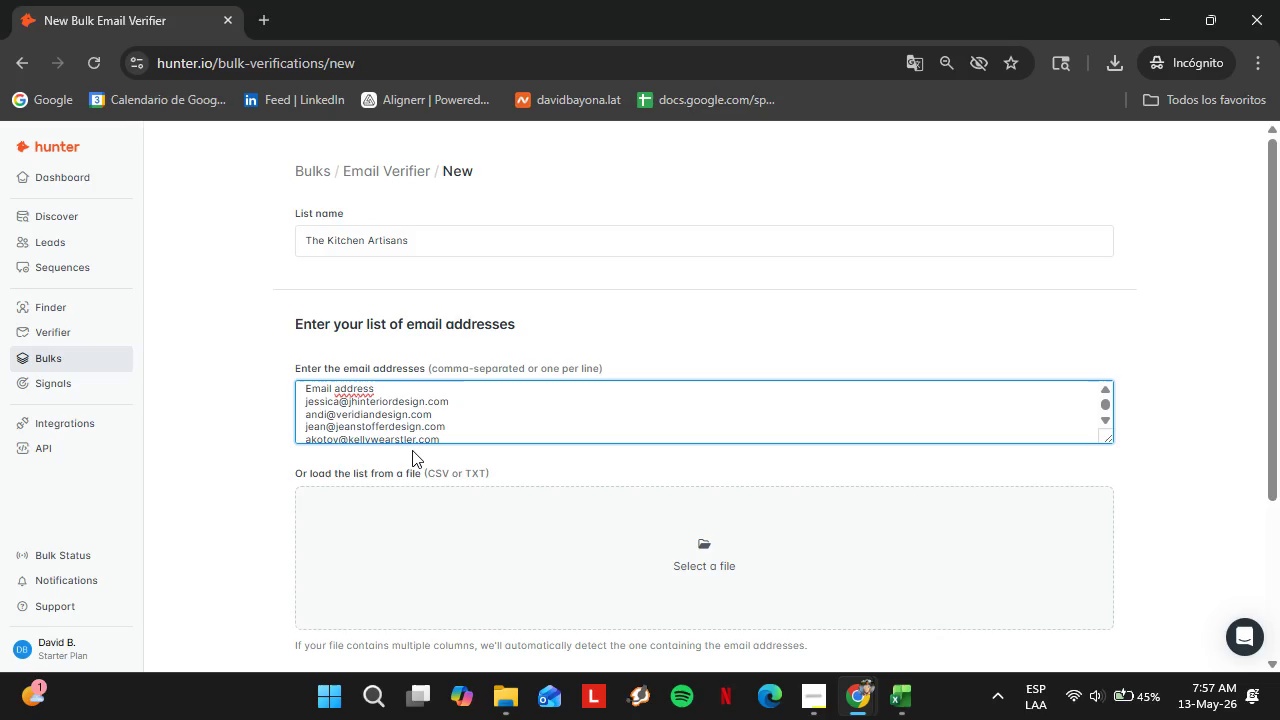 
key(ArrowUp)
 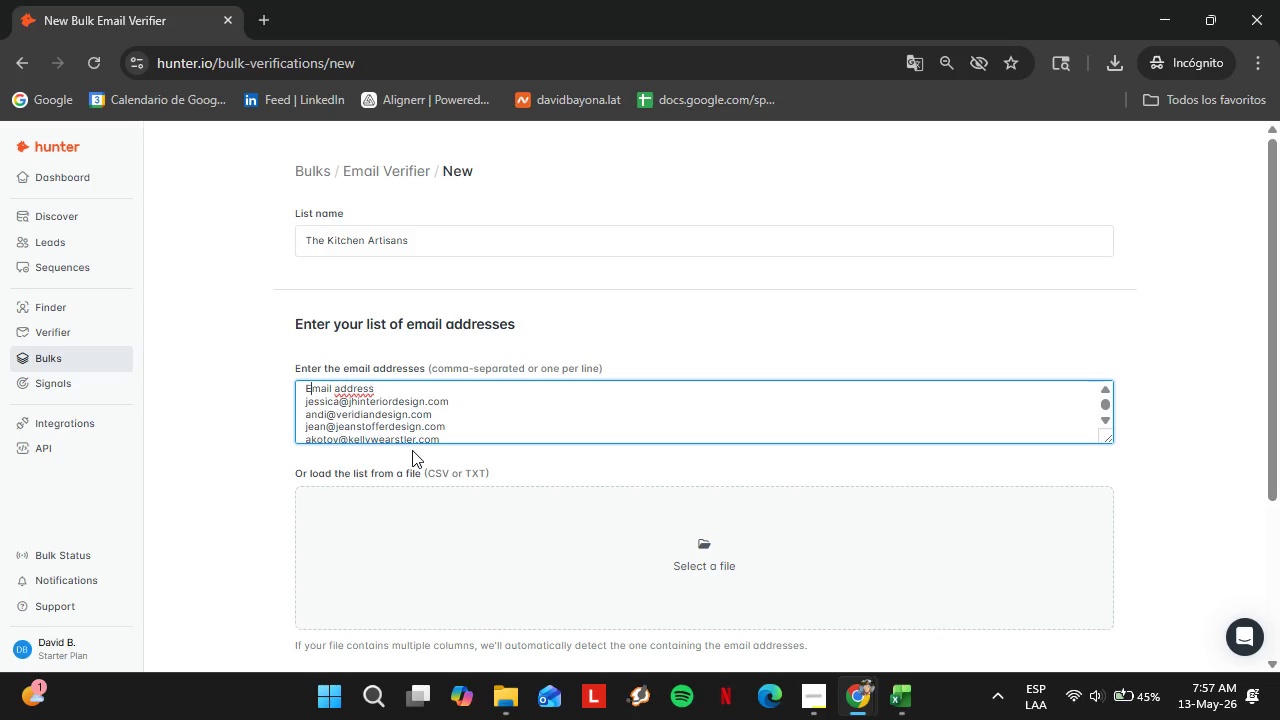 
key(ArrowUp)
 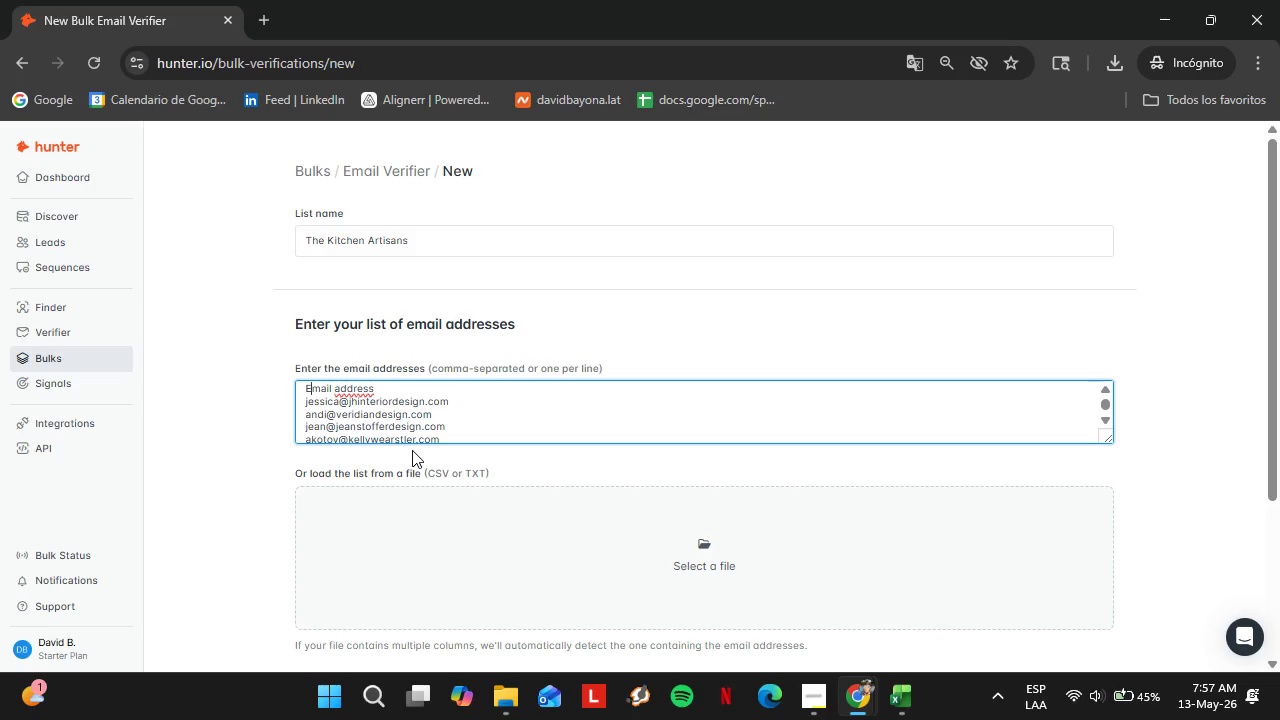 
key(ArrowUp)
 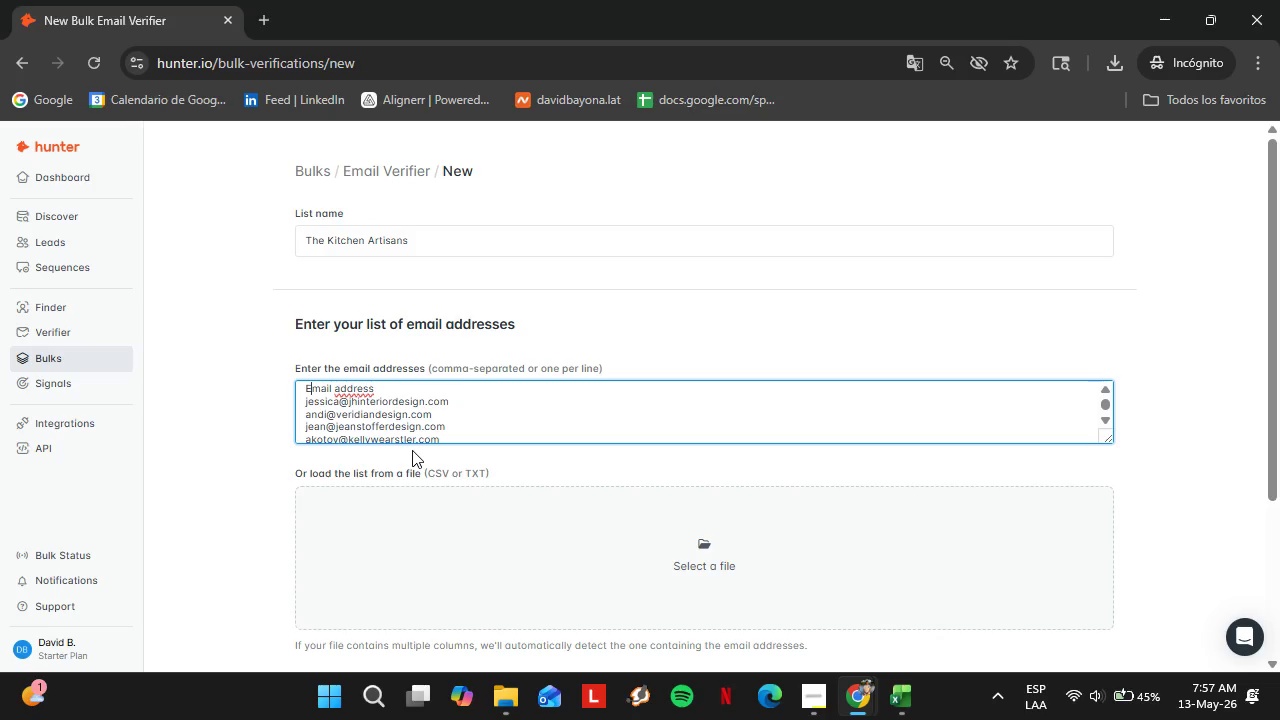 
hold_key(key=ArrowRight, duration=0.78)
 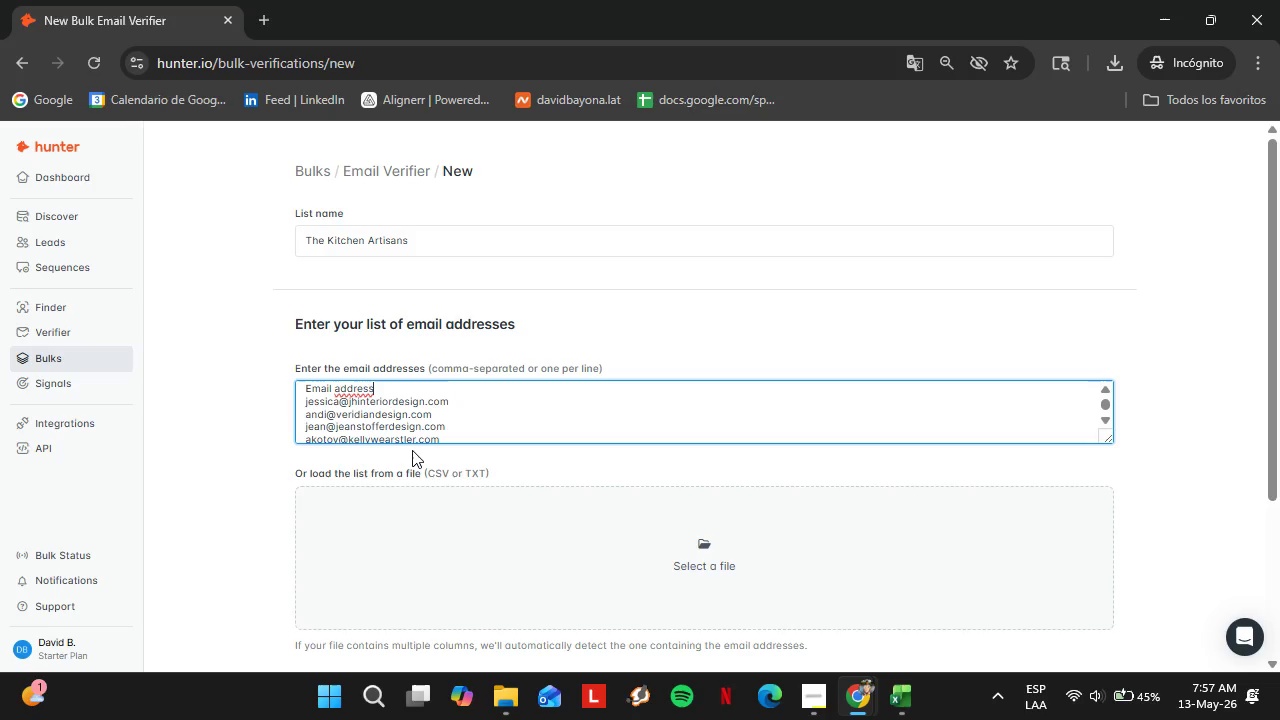 
hold_key(key=ArrowRight, duration=0.33)
 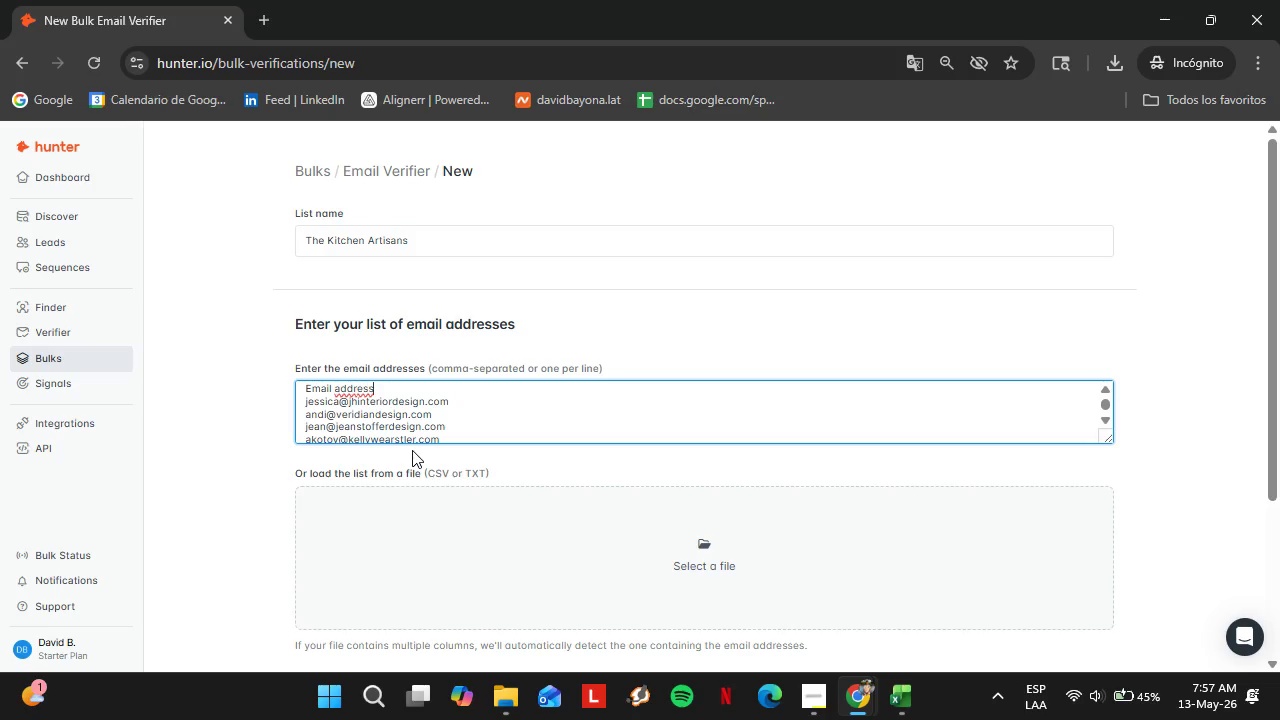 
key(ArrowRight)
 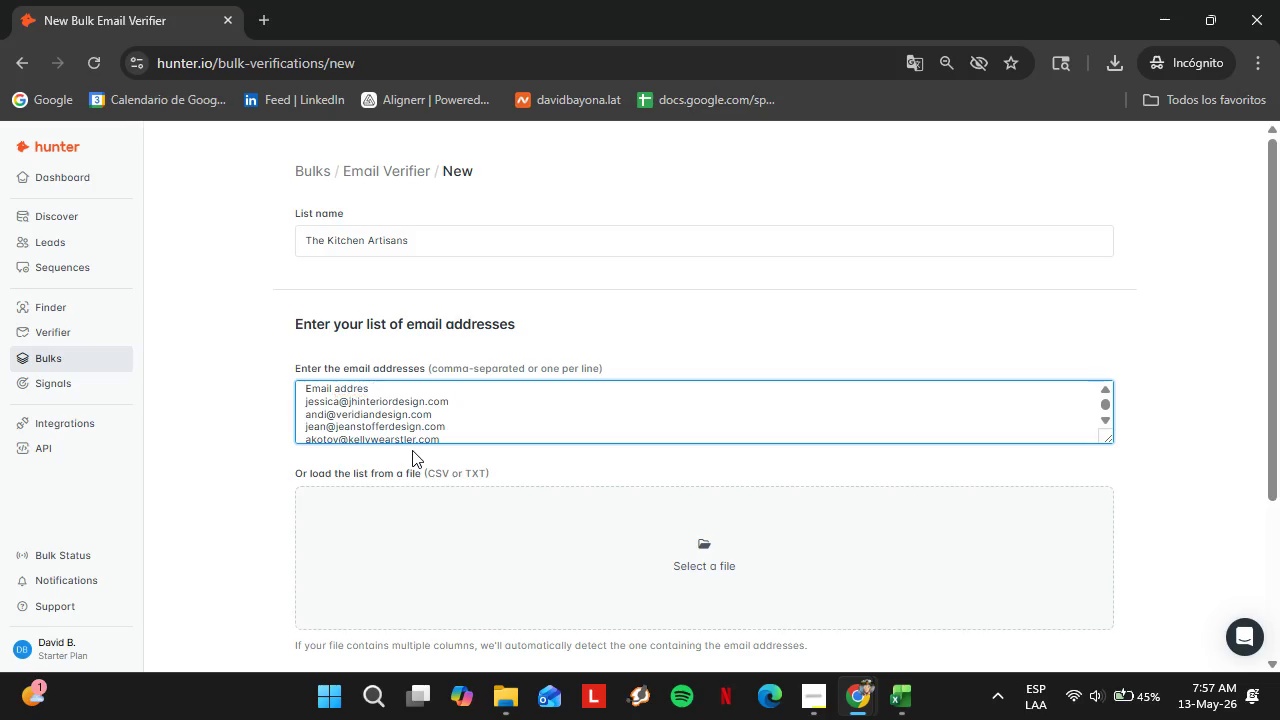 
hold_key(key=Backspace, duration=1.08)
 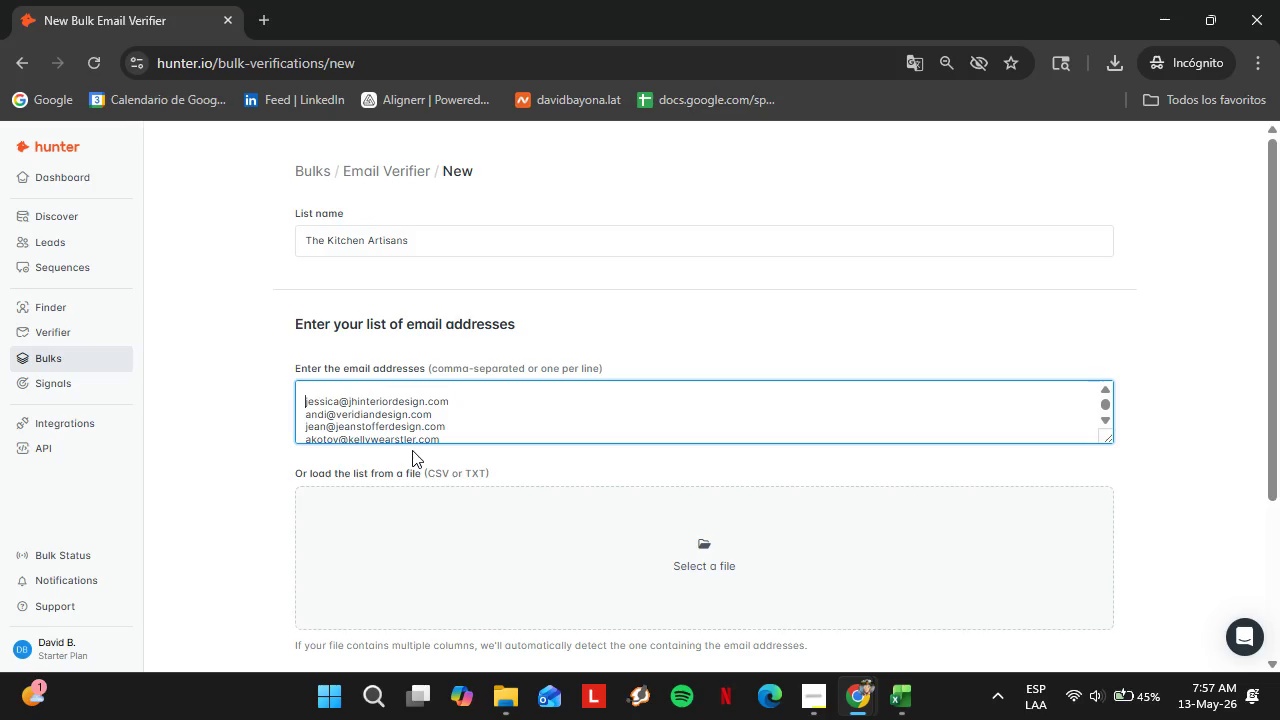 
key(ArrowDown)
 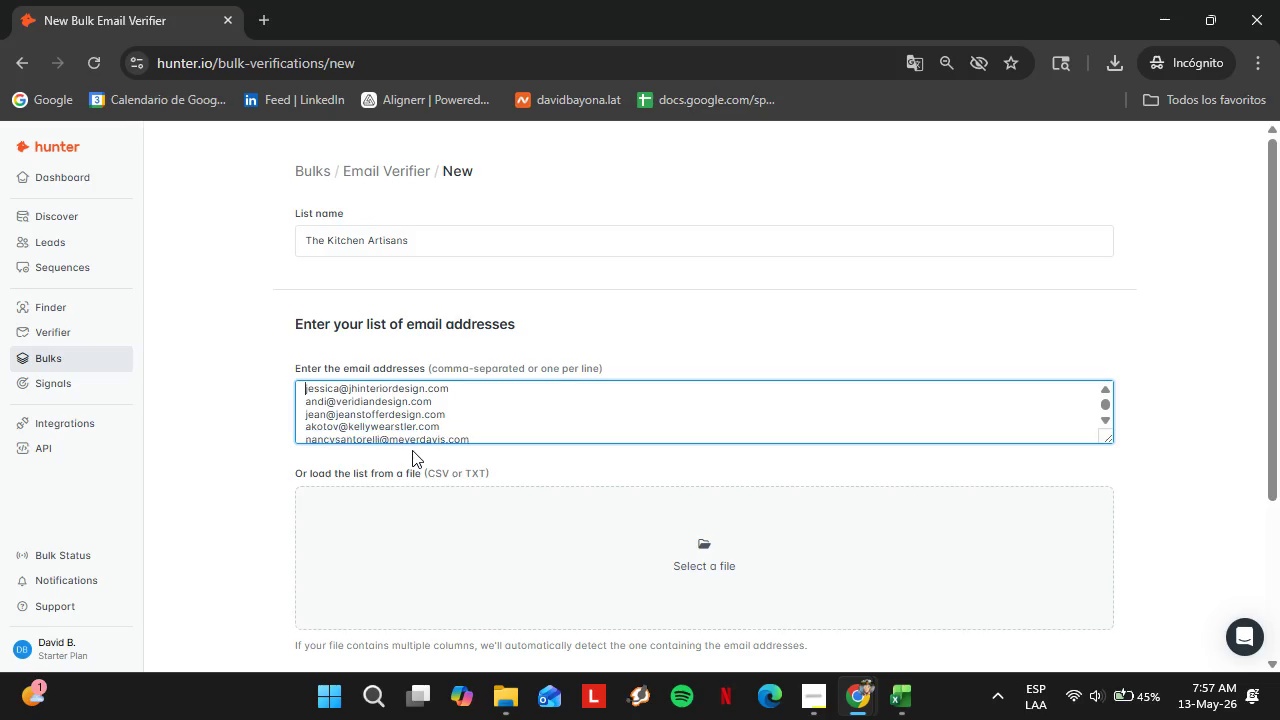 
key(Backspace)
 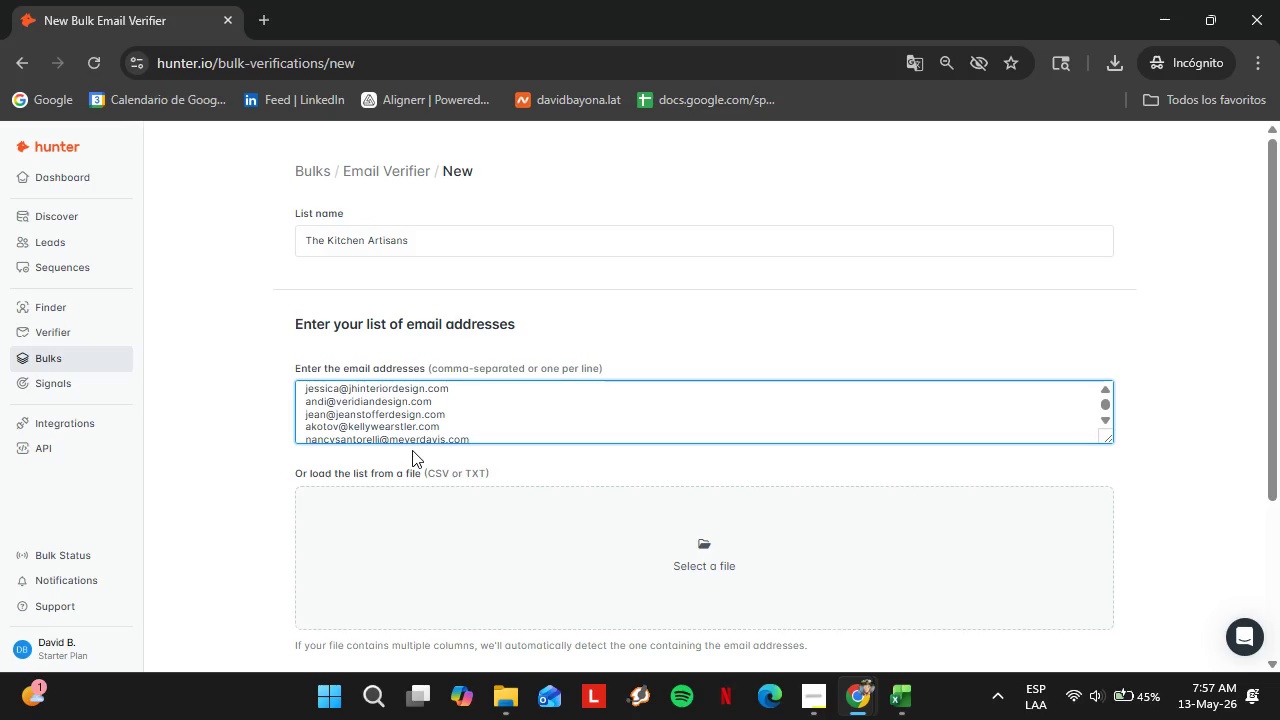 
key(Backspace)
 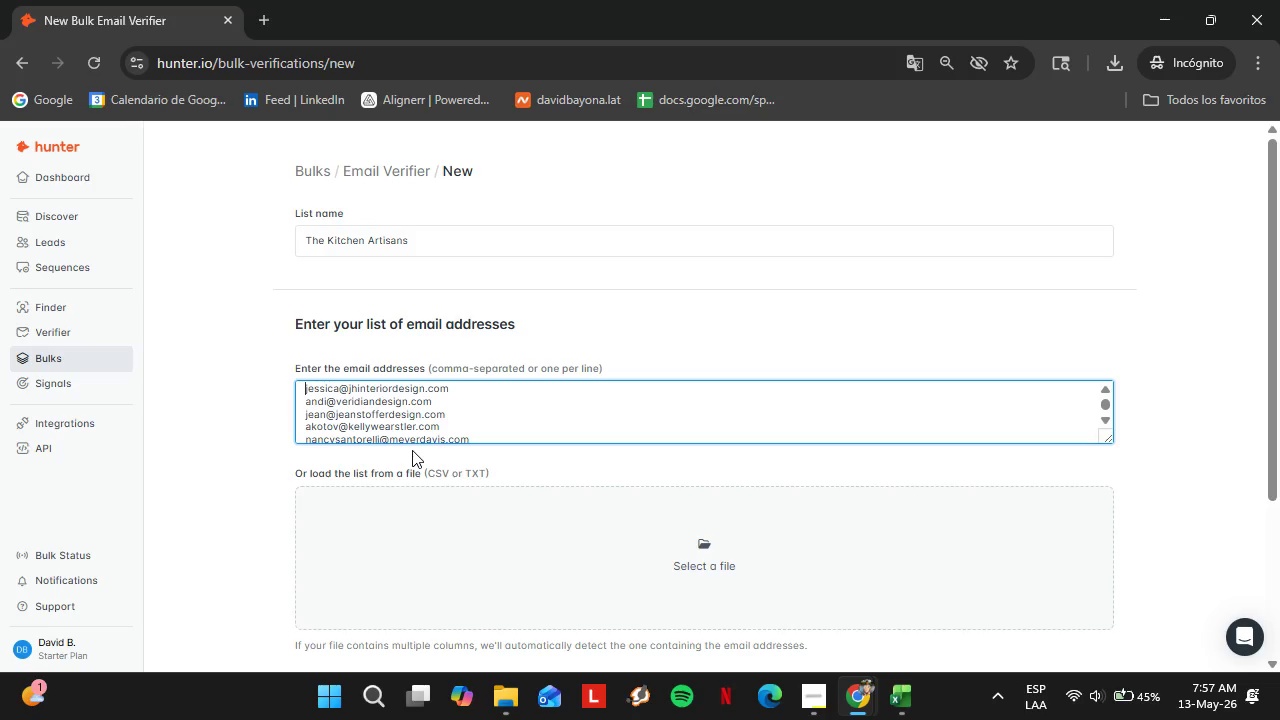 
scroll: coordinate [415, 447], scroll_direction: down, amount: 4.0
 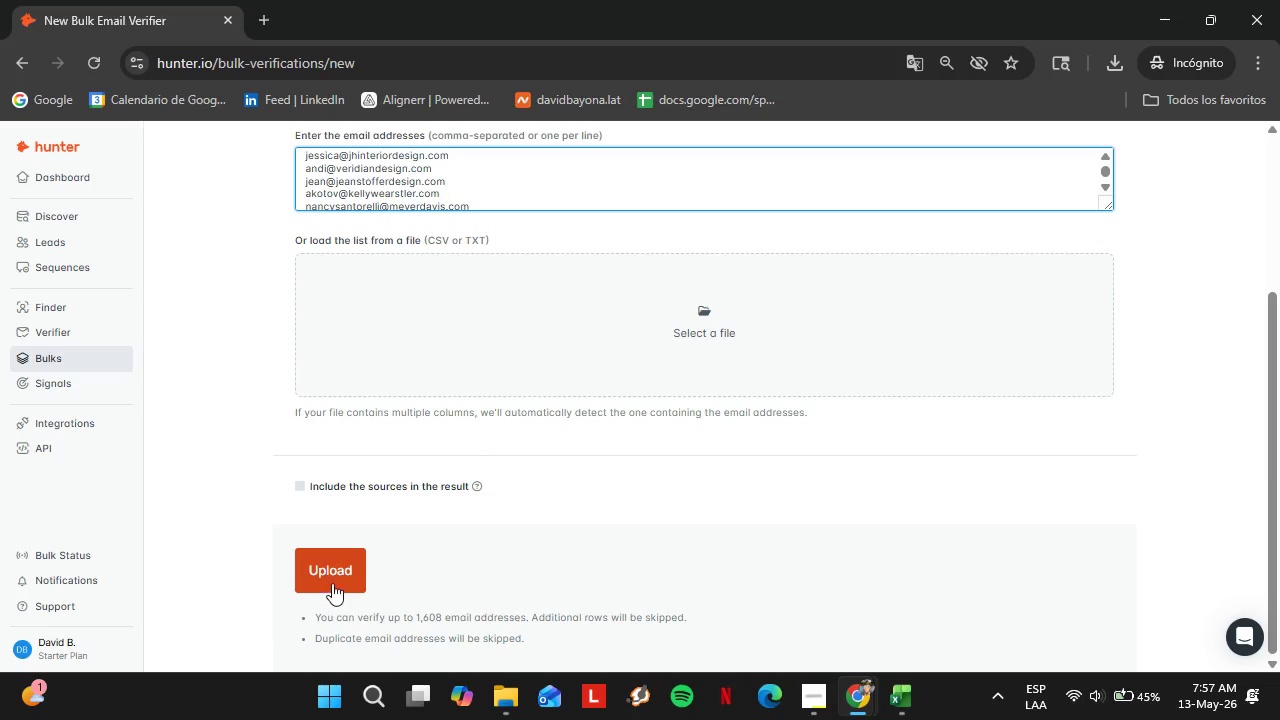 
left_click([334, 580])
 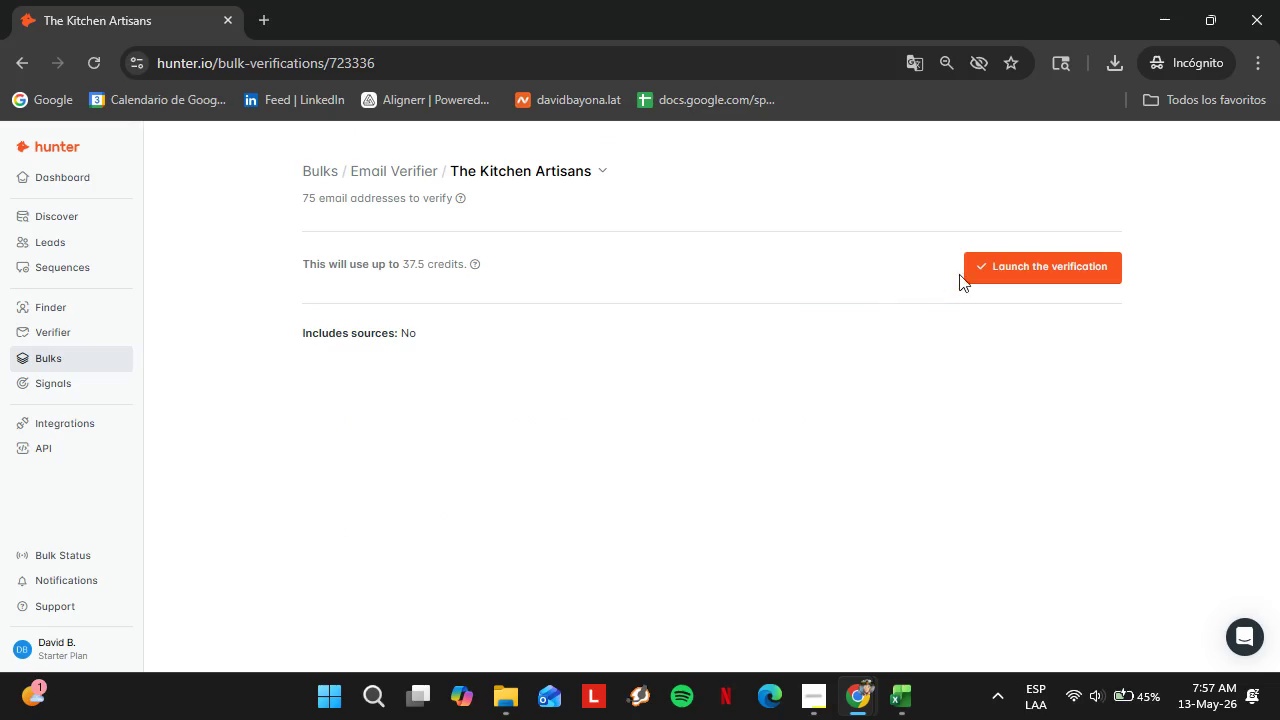 
left_click([998, 271])
 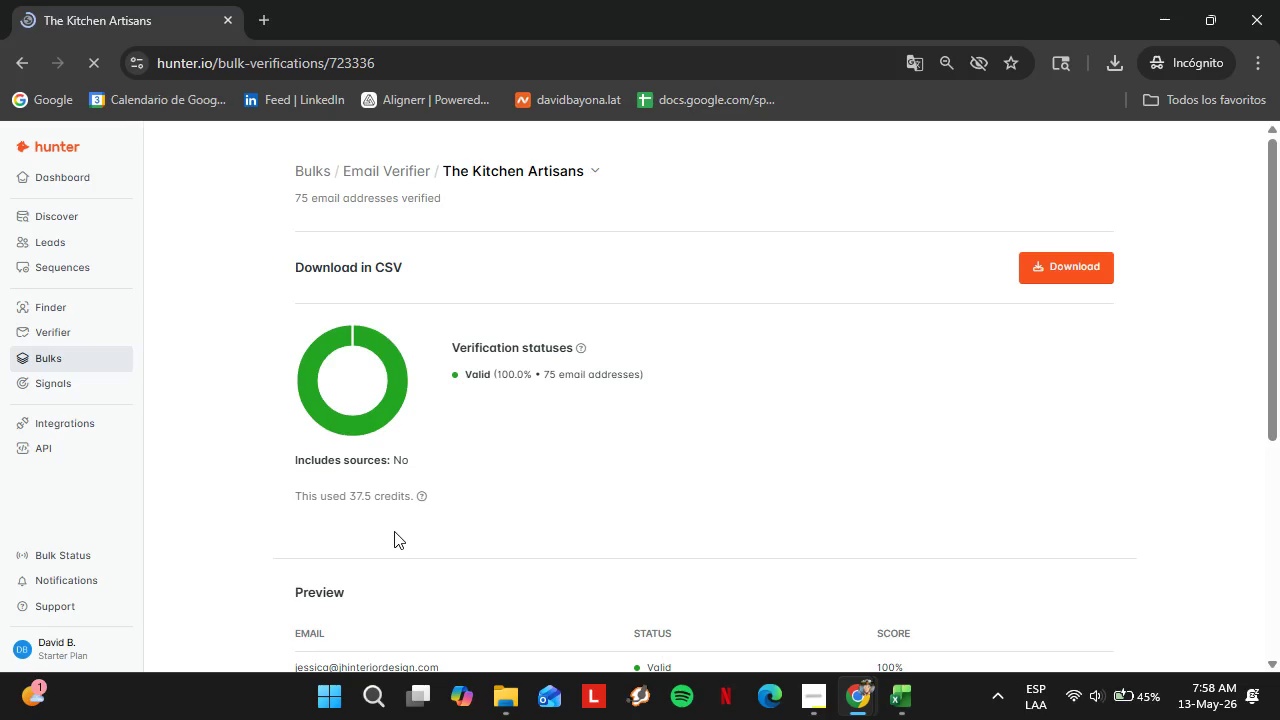 
wait(22.16)
 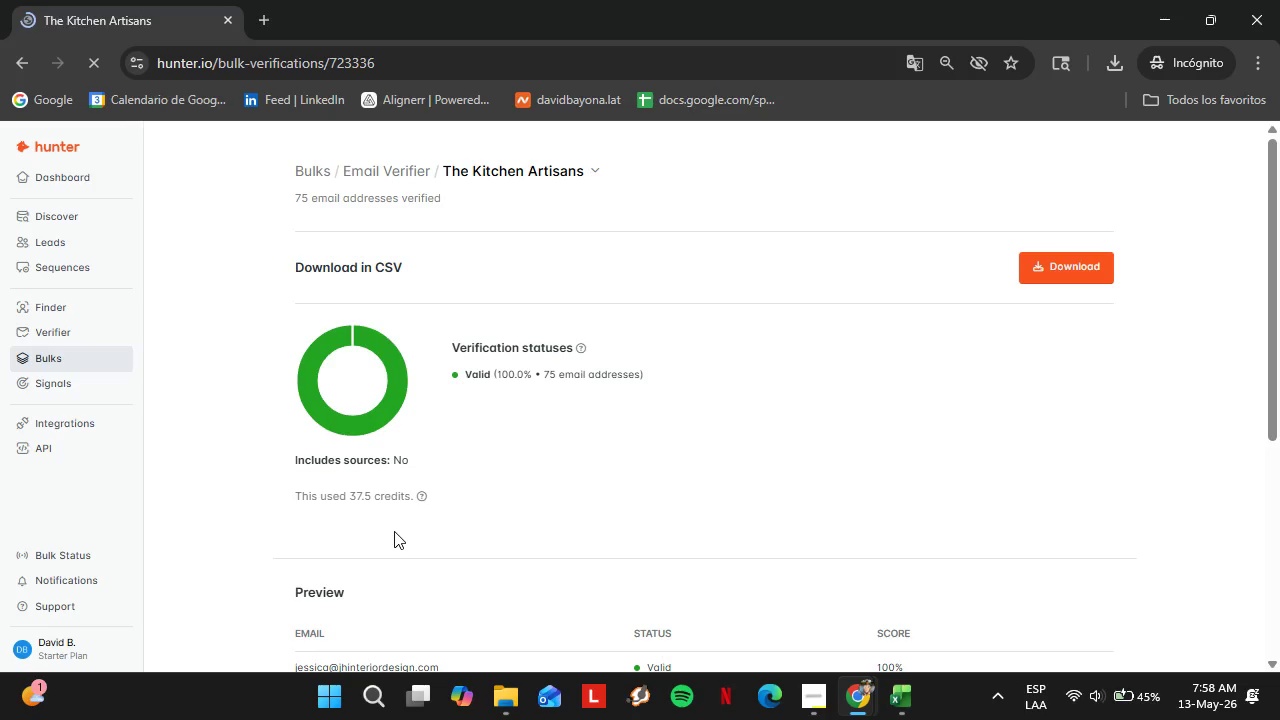 
key(PrintScreen)
 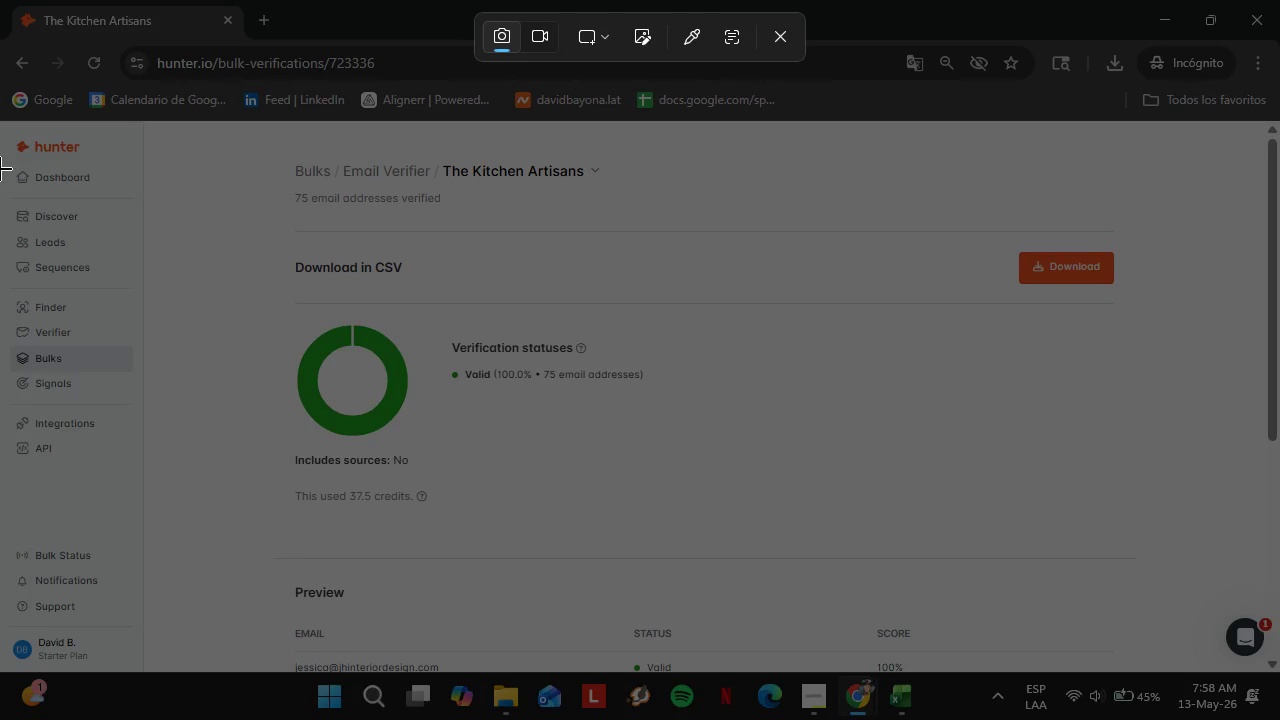 
wait(6.11)
 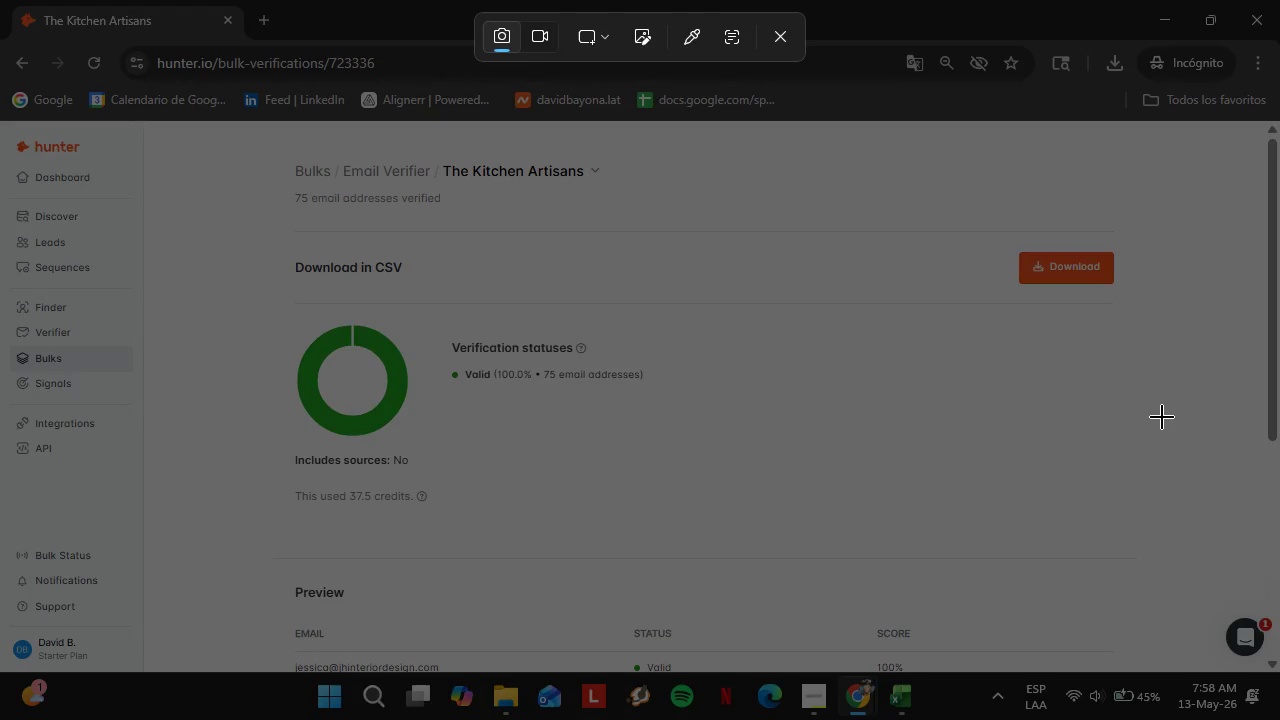 
left_click_drag(start_coordinate=[0, 122], to_coordinate=[1279, 673])
 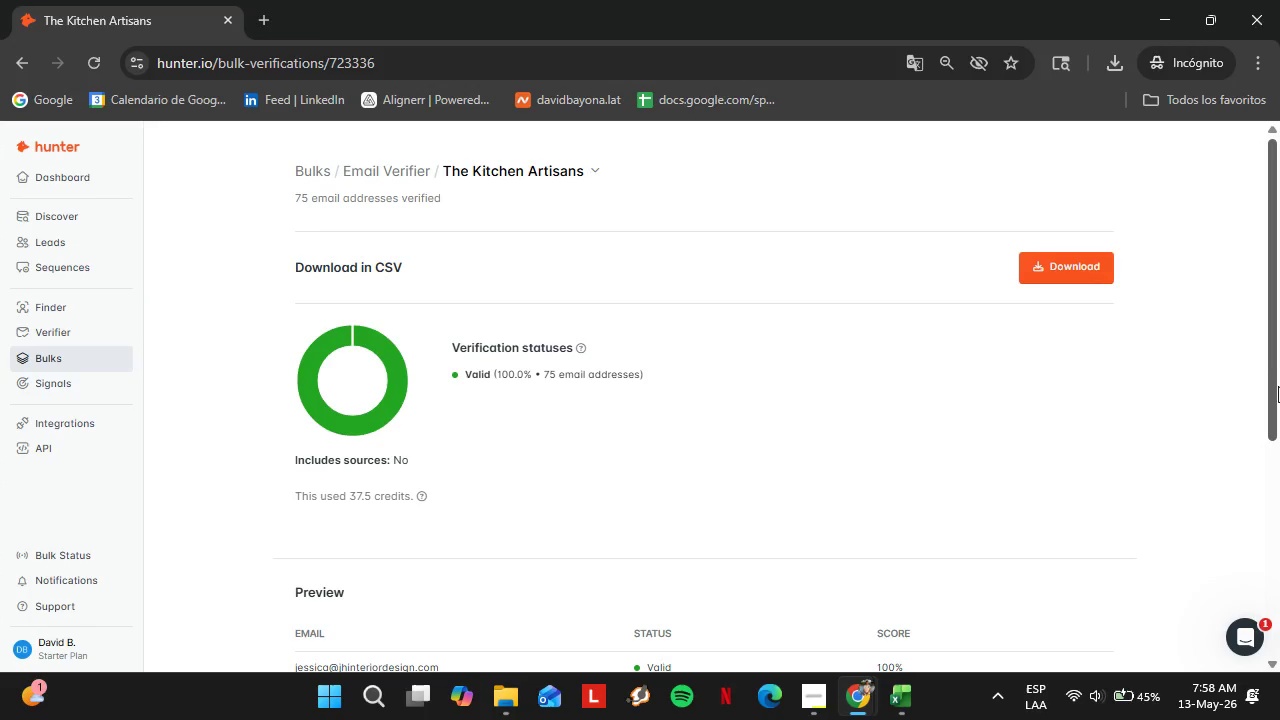 
left_click_drag(start_coordinate=[1276, 374], to_coordinate=[1278, 647])
 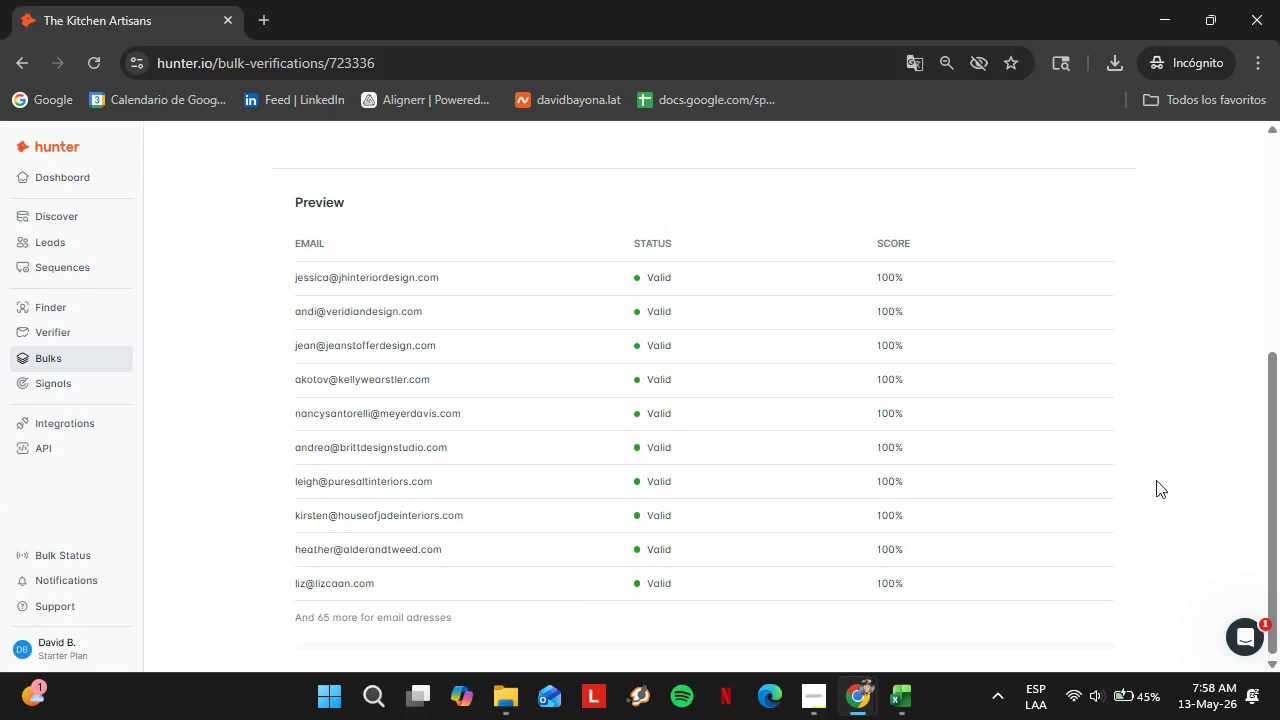 
mouse_move([1179, 471])
 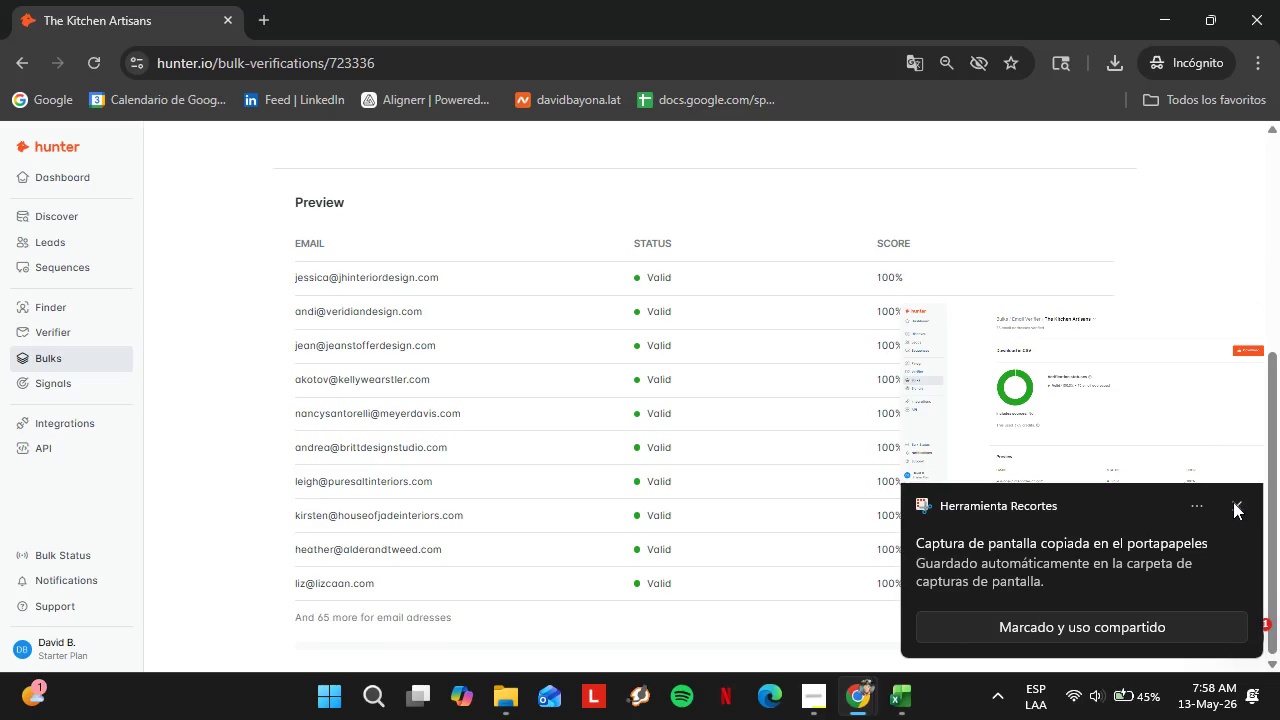 
left_click([1233, 502])
 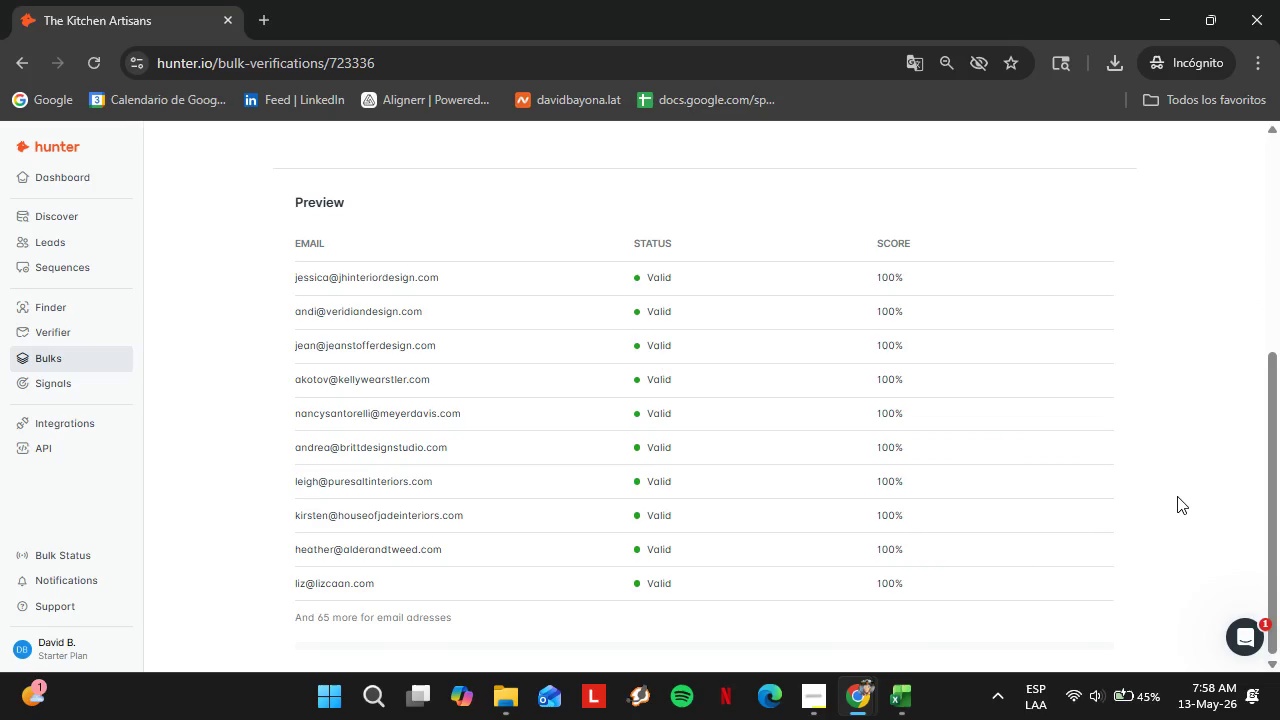 
key(PrintScreen)
 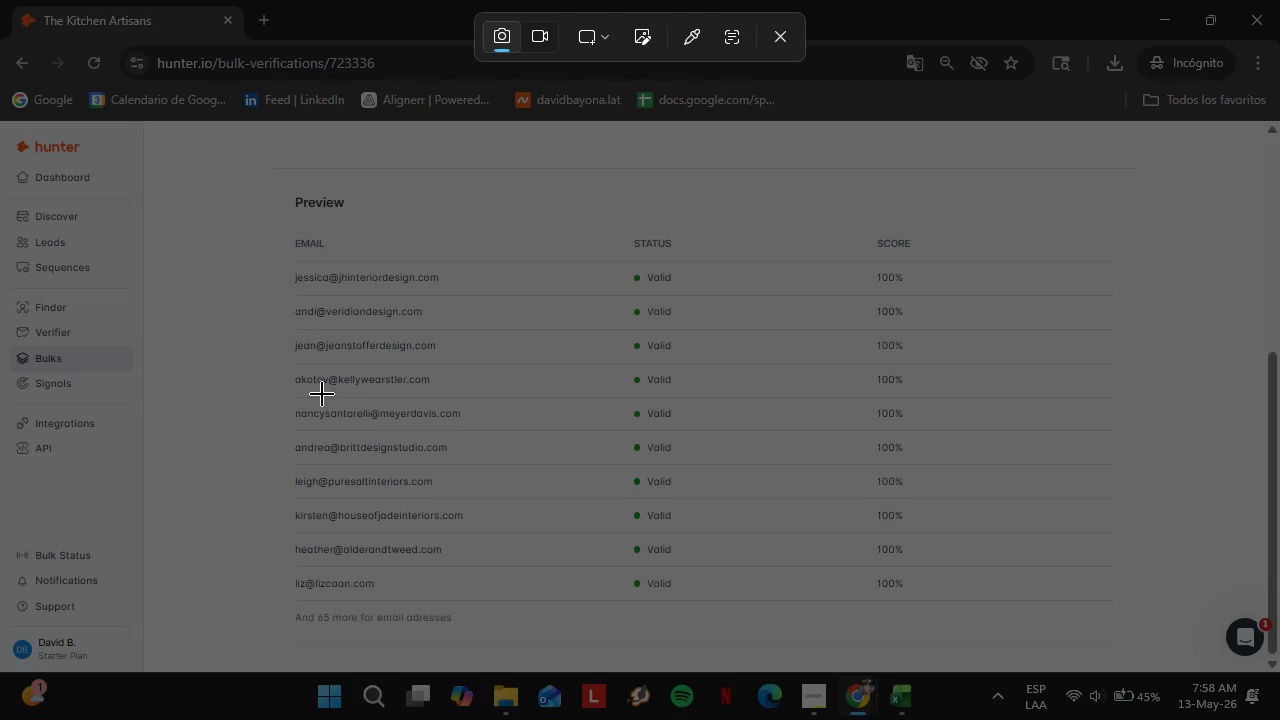 
wait(12.3)
 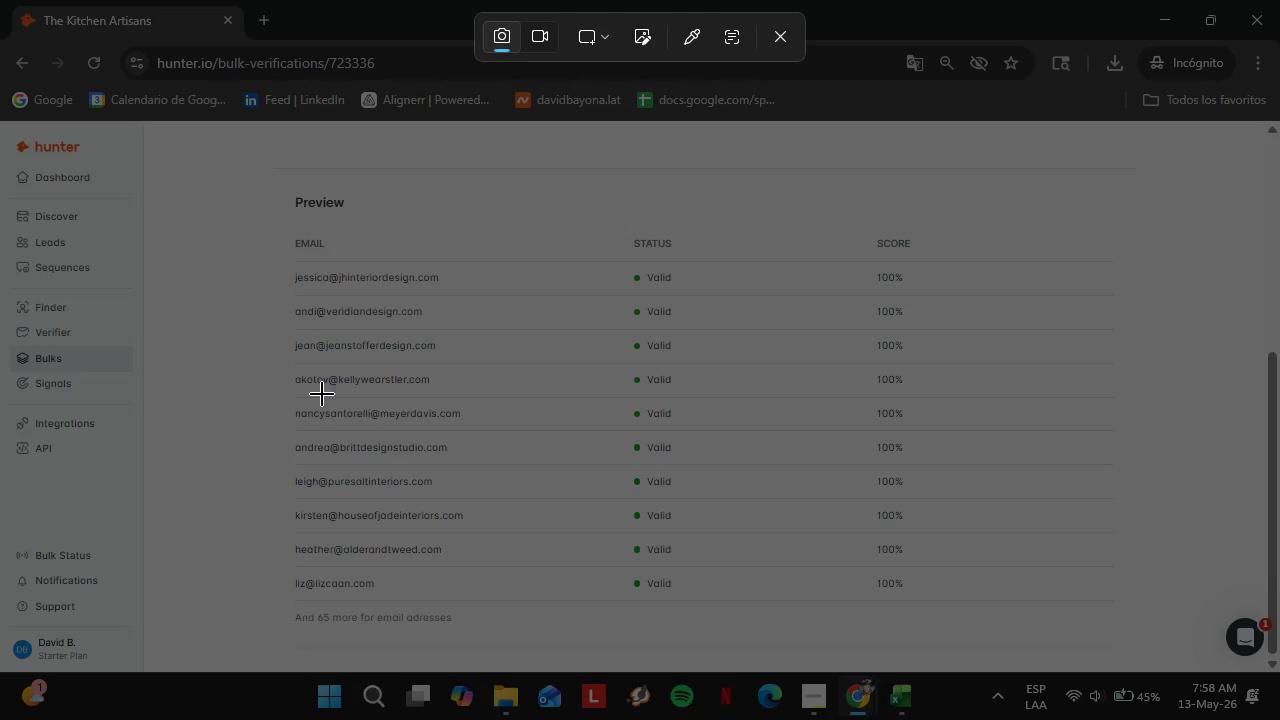 
left_click_drag(start_coordinate=[0, 122], to_coordinate=[1279, 672])
 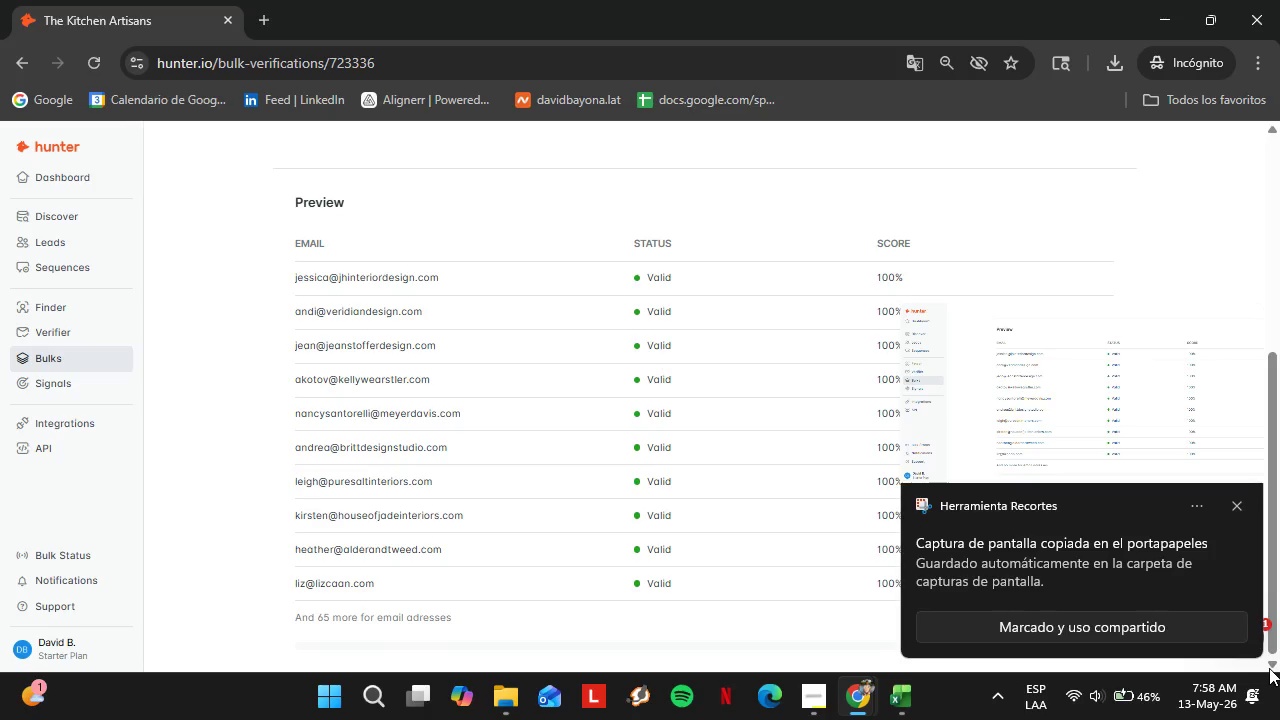 
wait(13.05)
 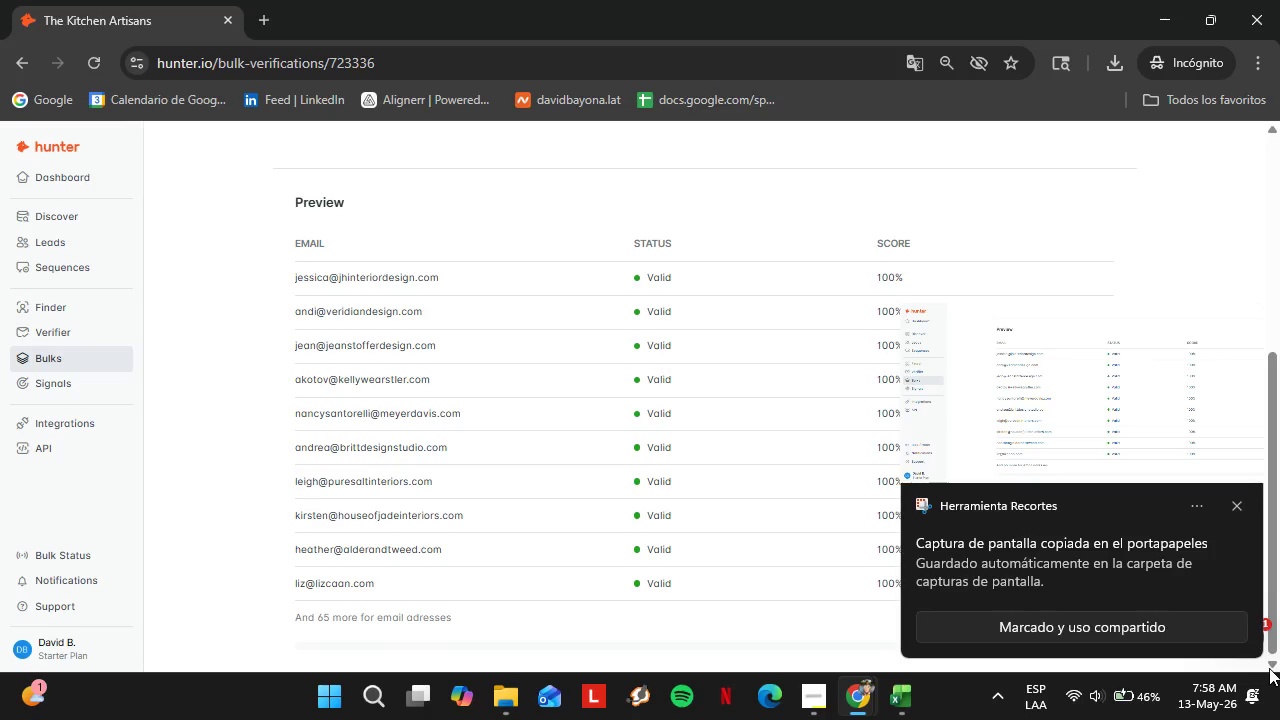 
left_click([814, 691])
 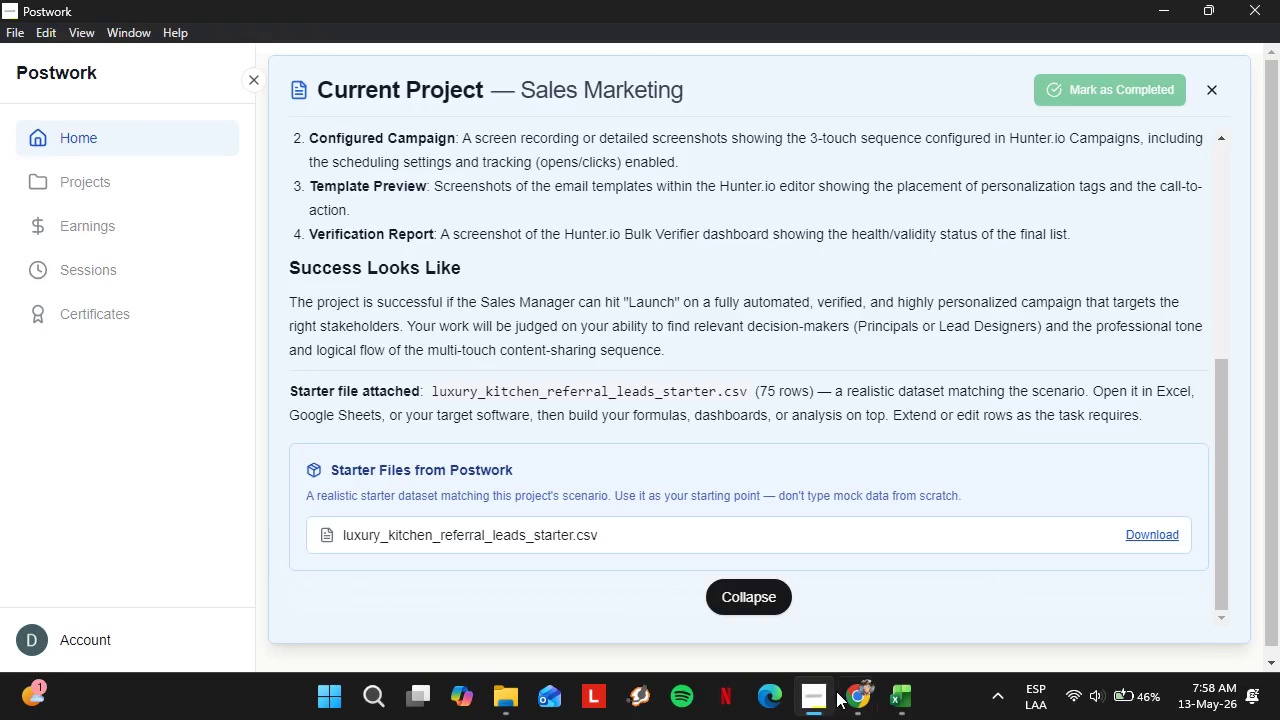 
left_click([841, 691])
 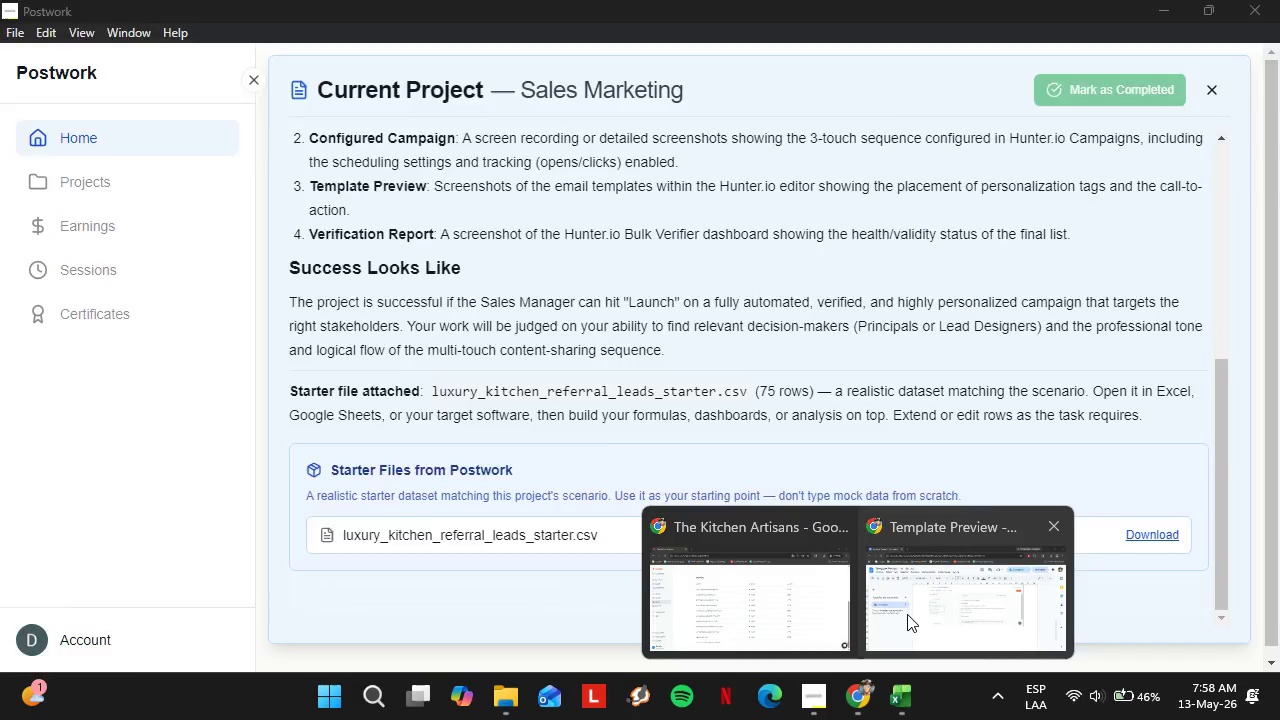 
left_click([907, 614])
 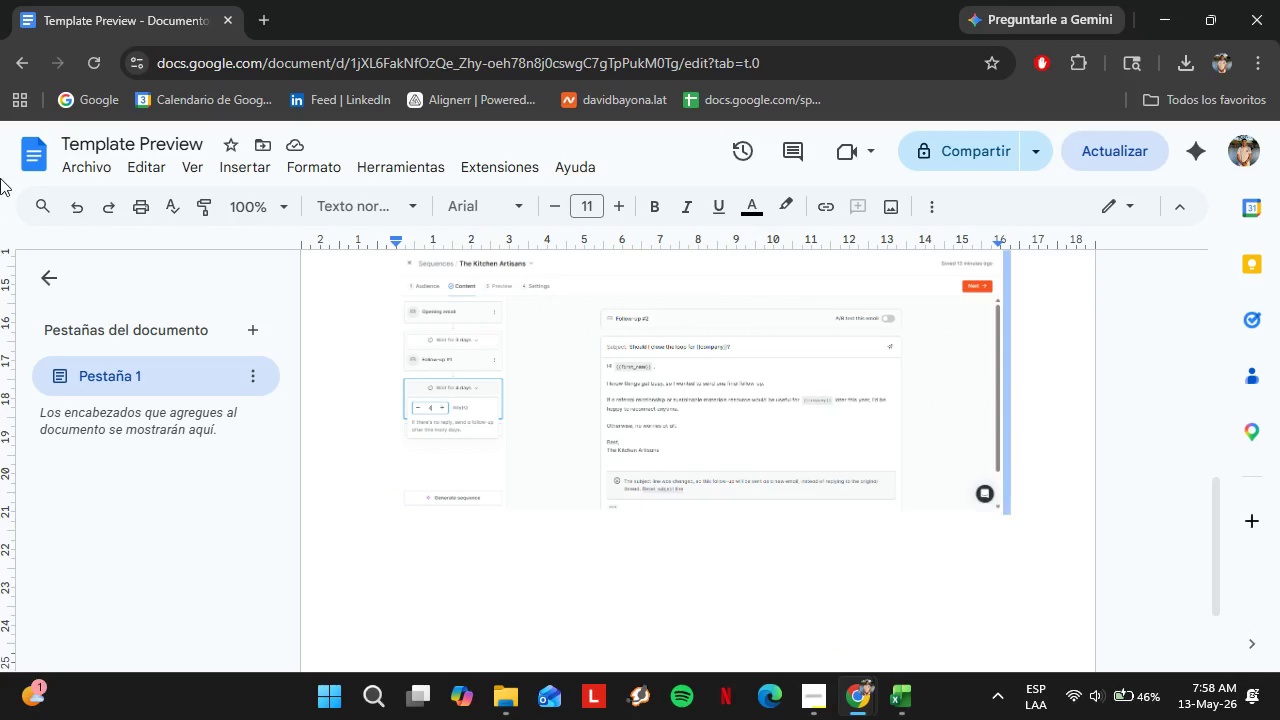 
left_click([86, 174])
 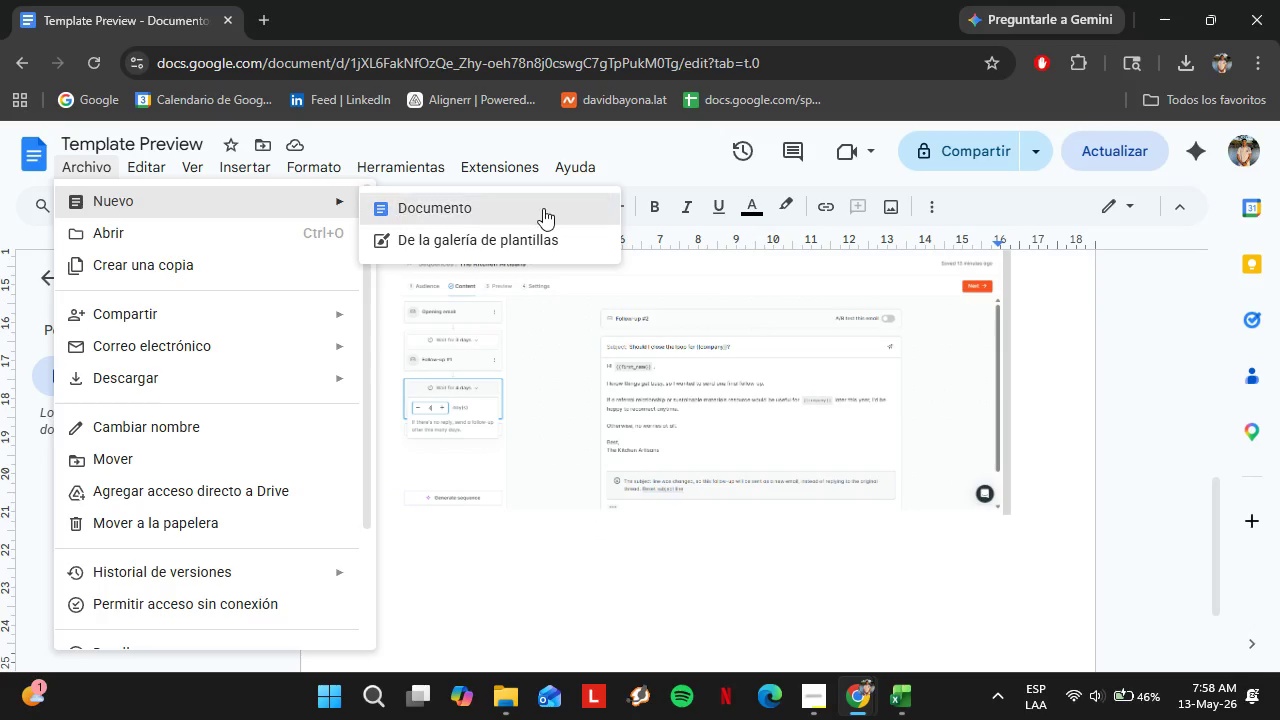 
left_click([536, 208])
 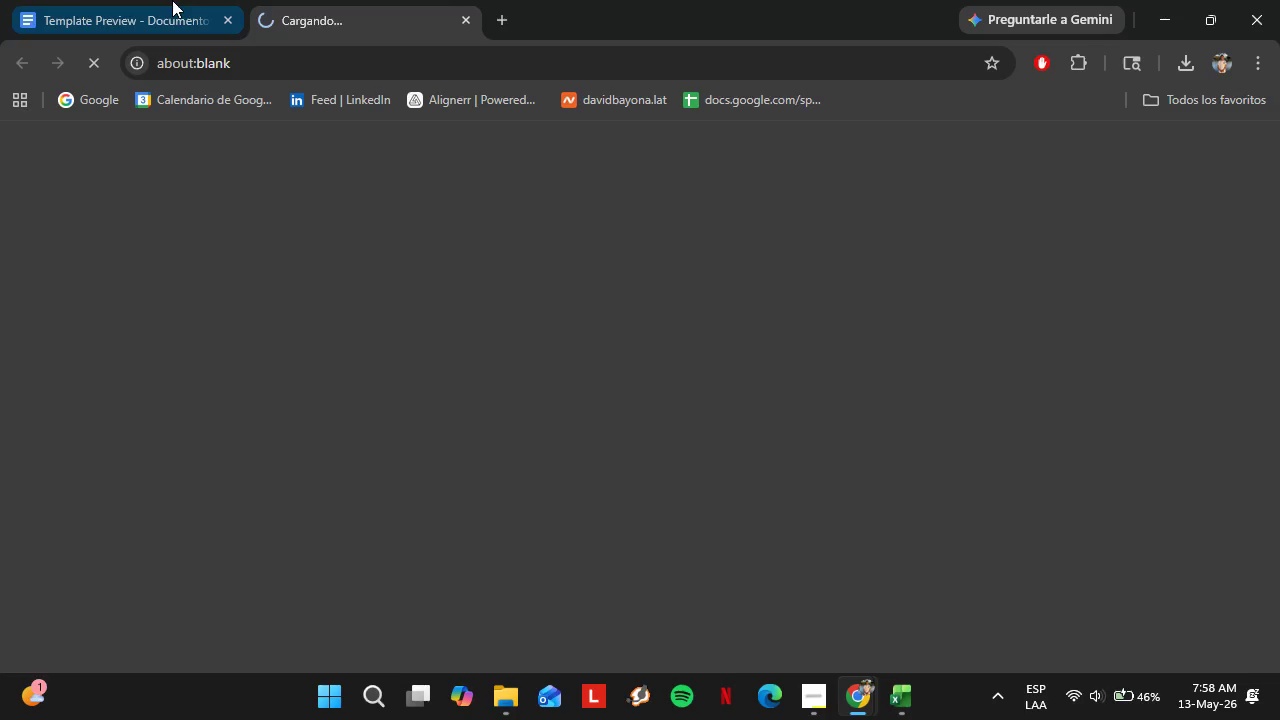 
left_click([169, 0])
 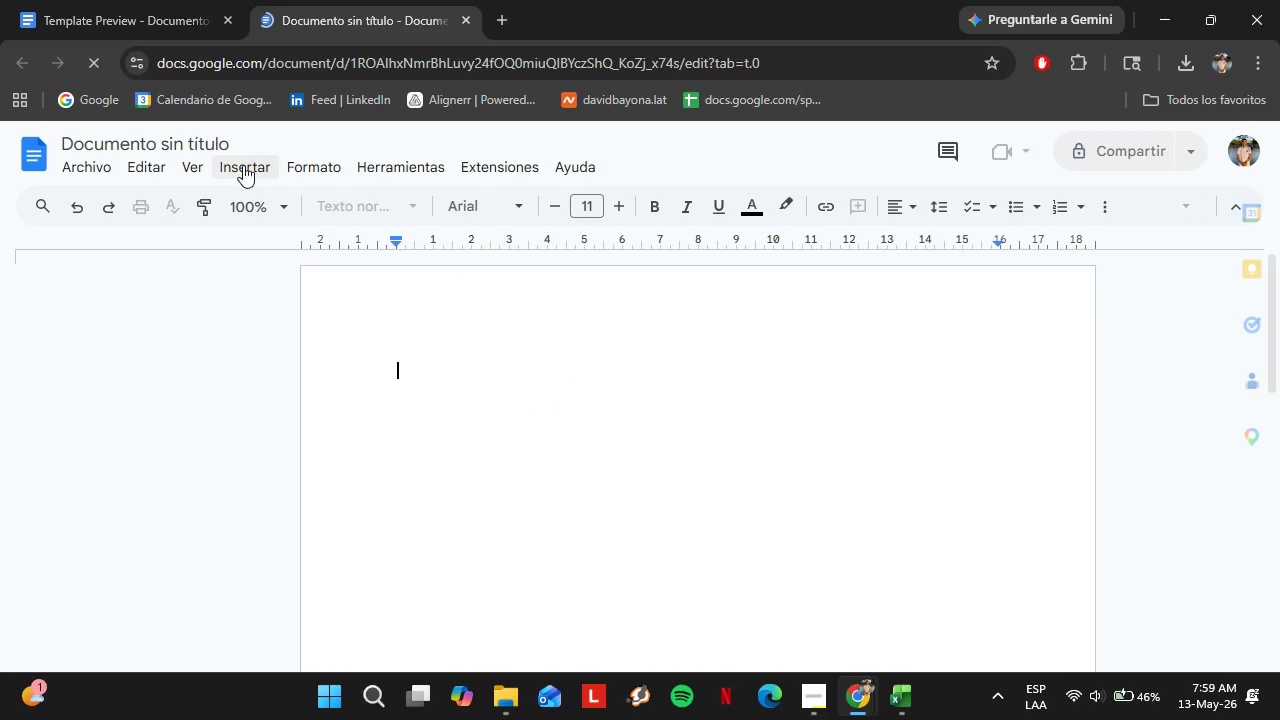 
wait(5.14)
 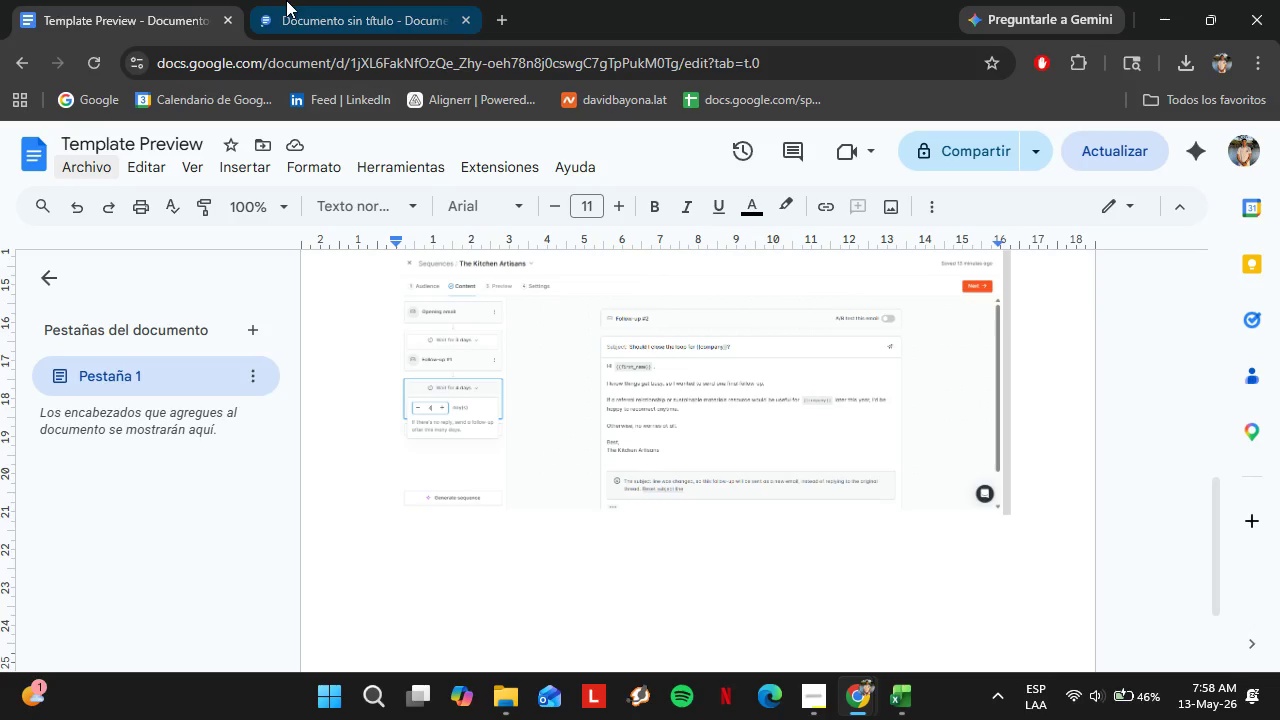 
left_click([243, 165])
 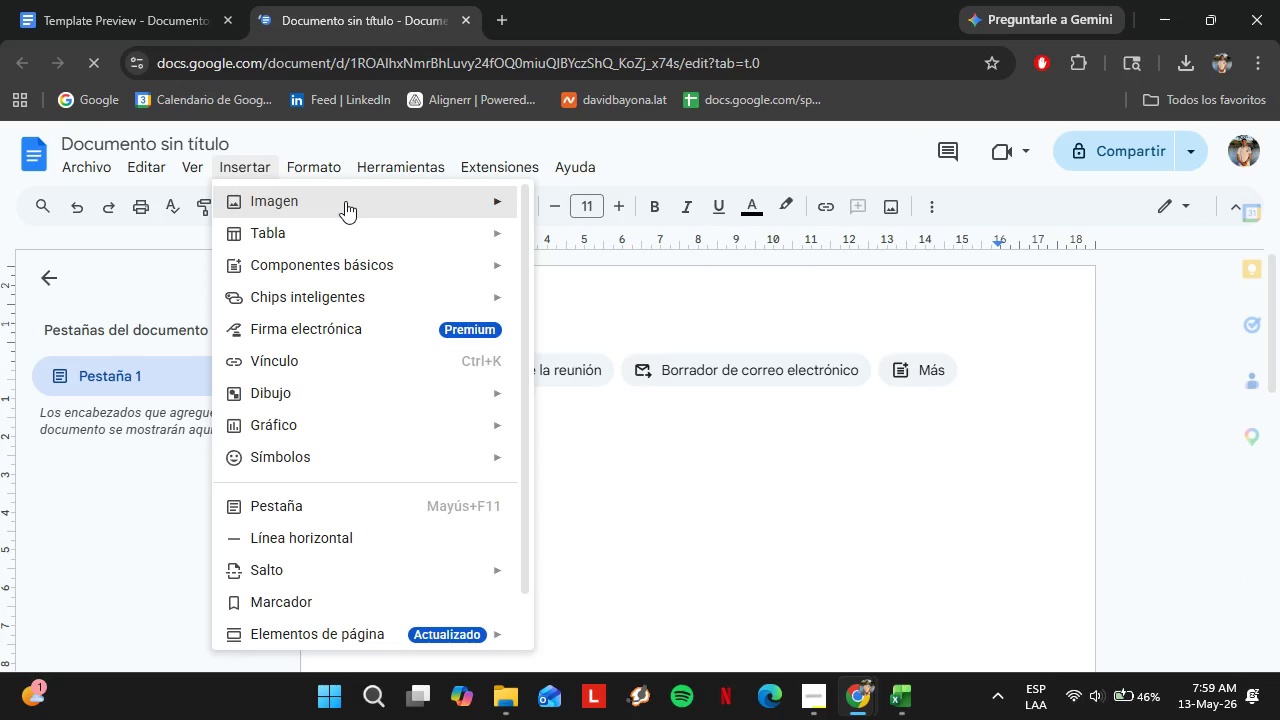 
left_click([571, 197])
 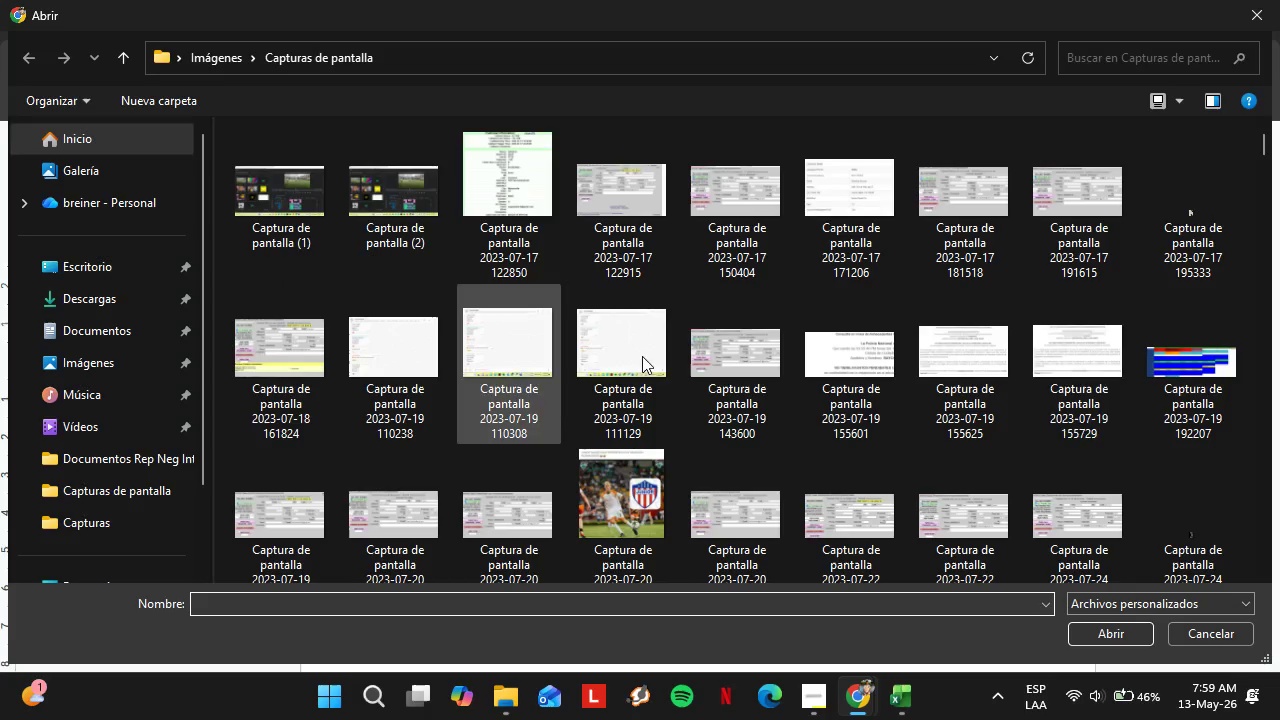 
left_click_drag(start_coordinate=[1260, 146], to_coordinate=[1279, 592])
 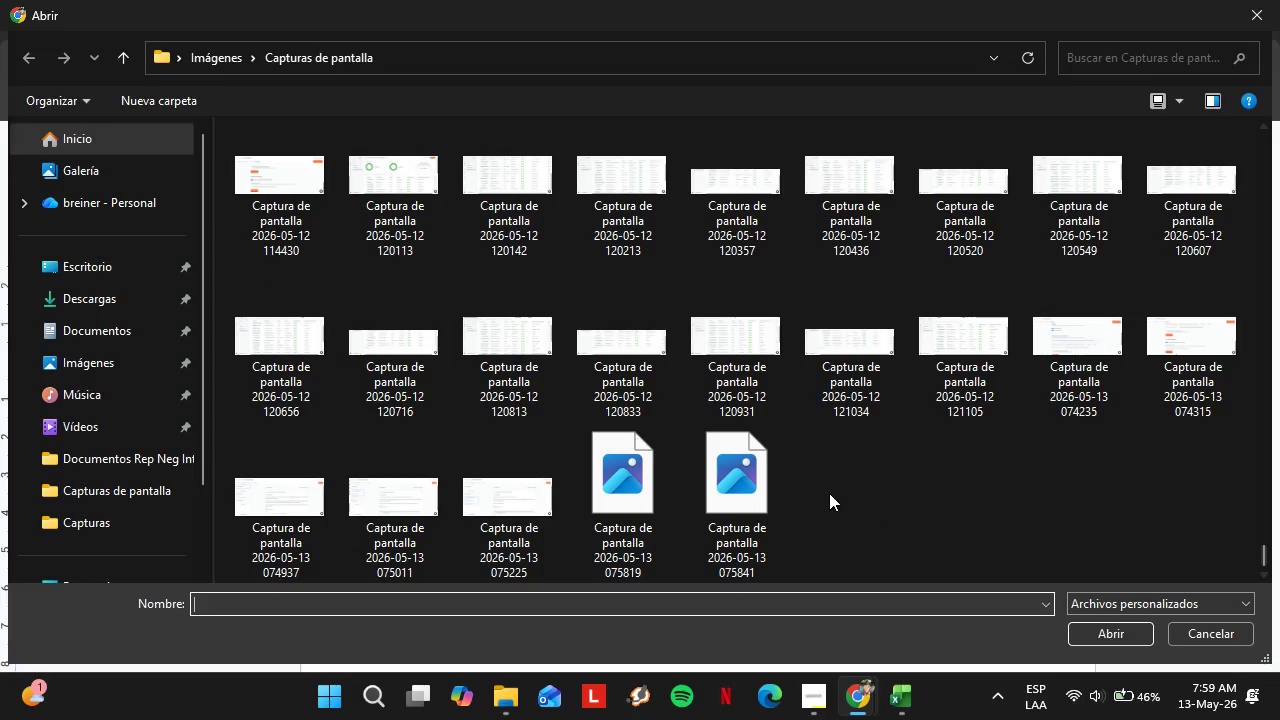 
left_click_drag(start_coordinate=[826, 495], to_coordinate=[604, 526])
 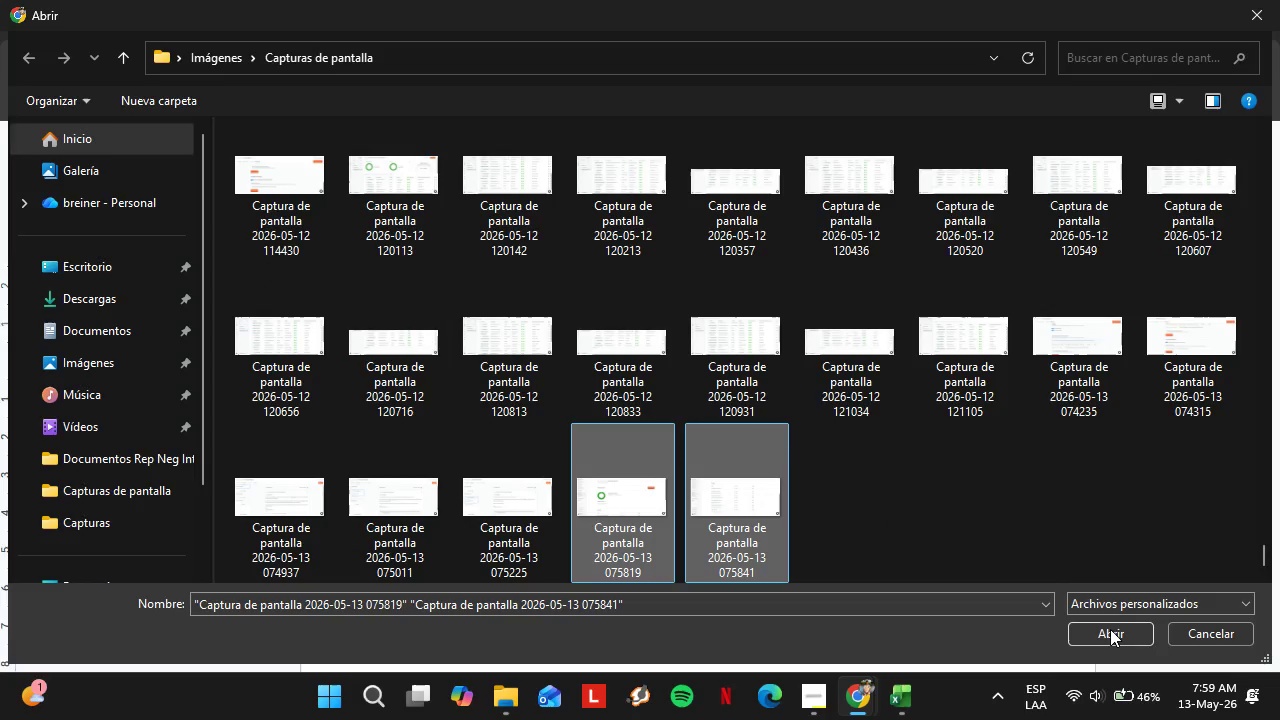 
left_click([1110, 629])
 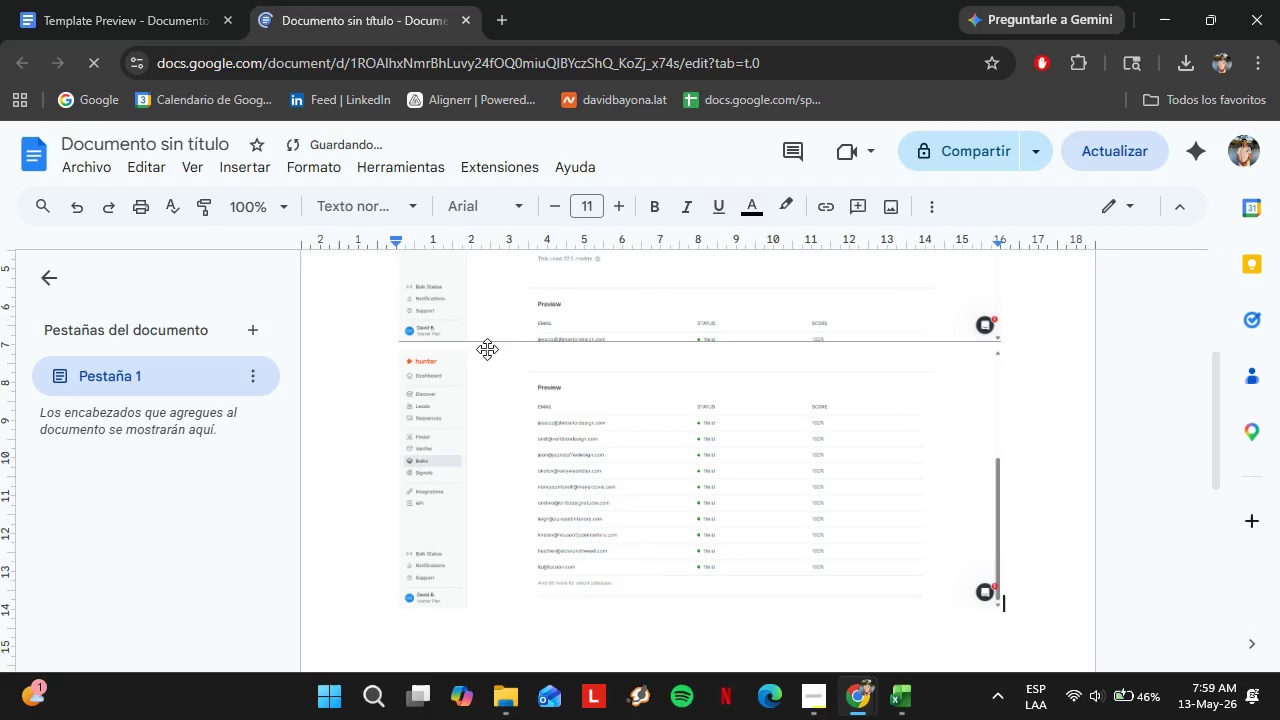 
left_click([840, 719])
 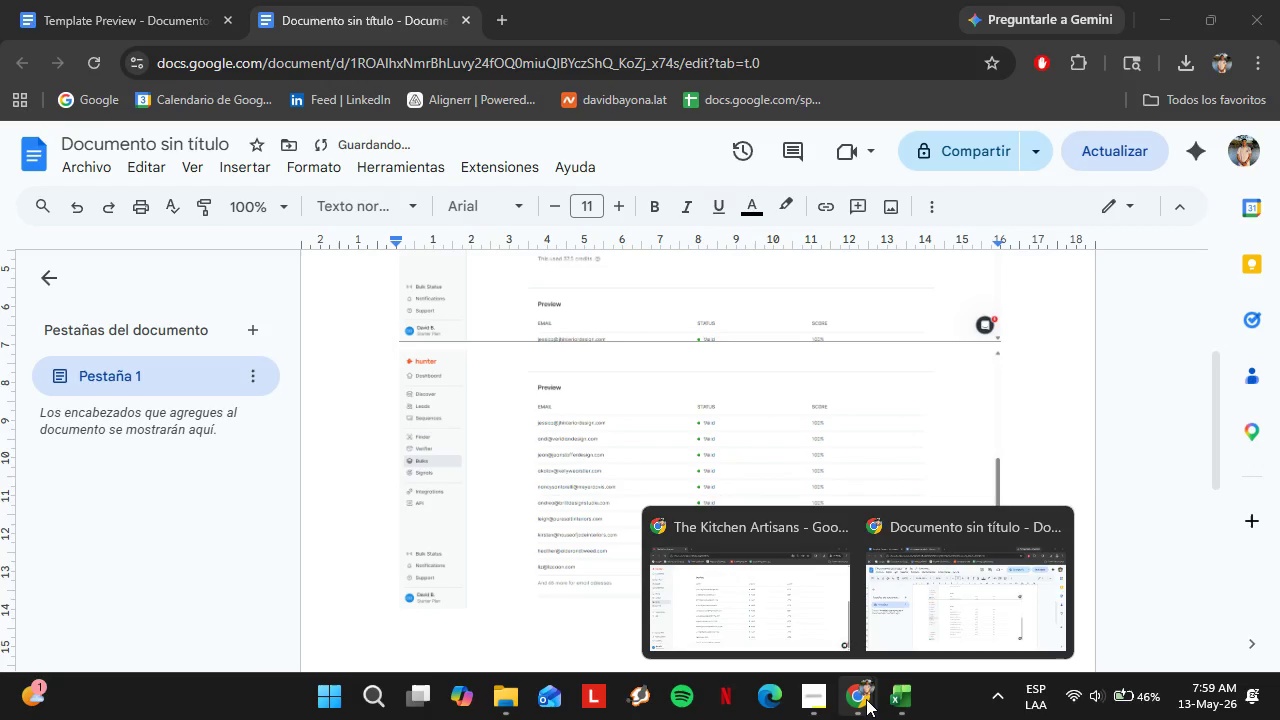 
left_click([738, 600])
 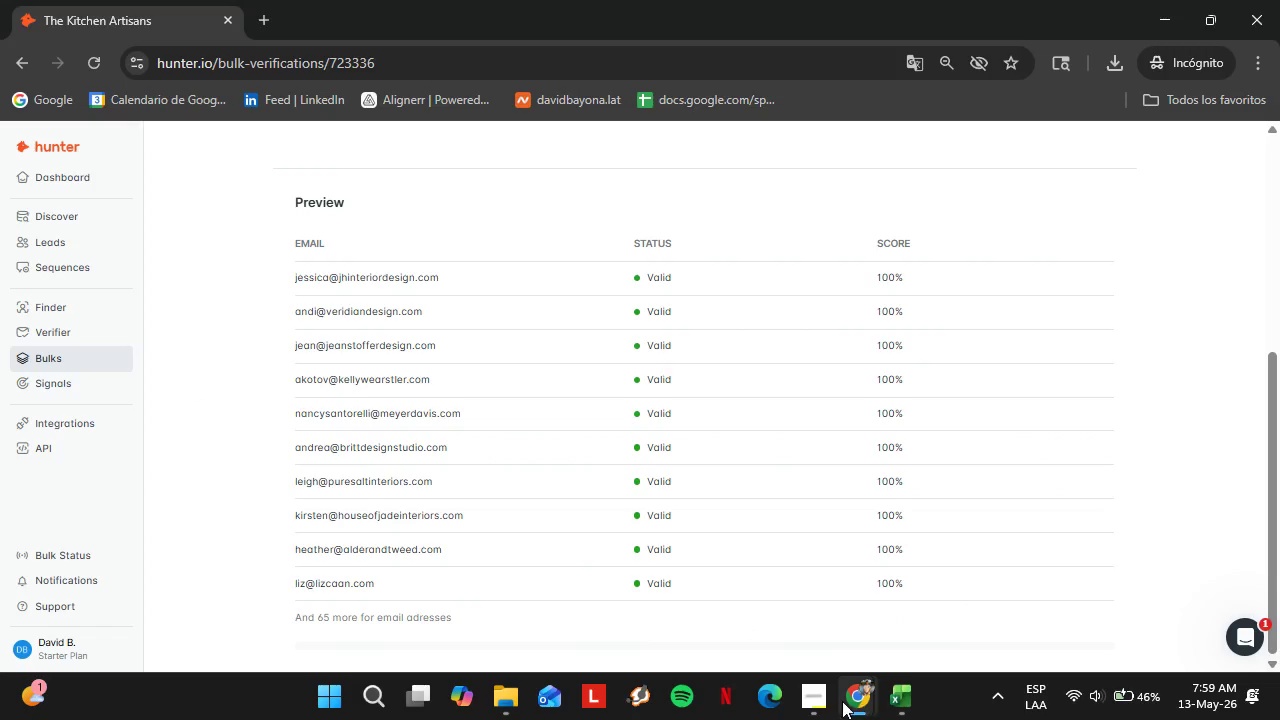 
left_click([831, 698])
 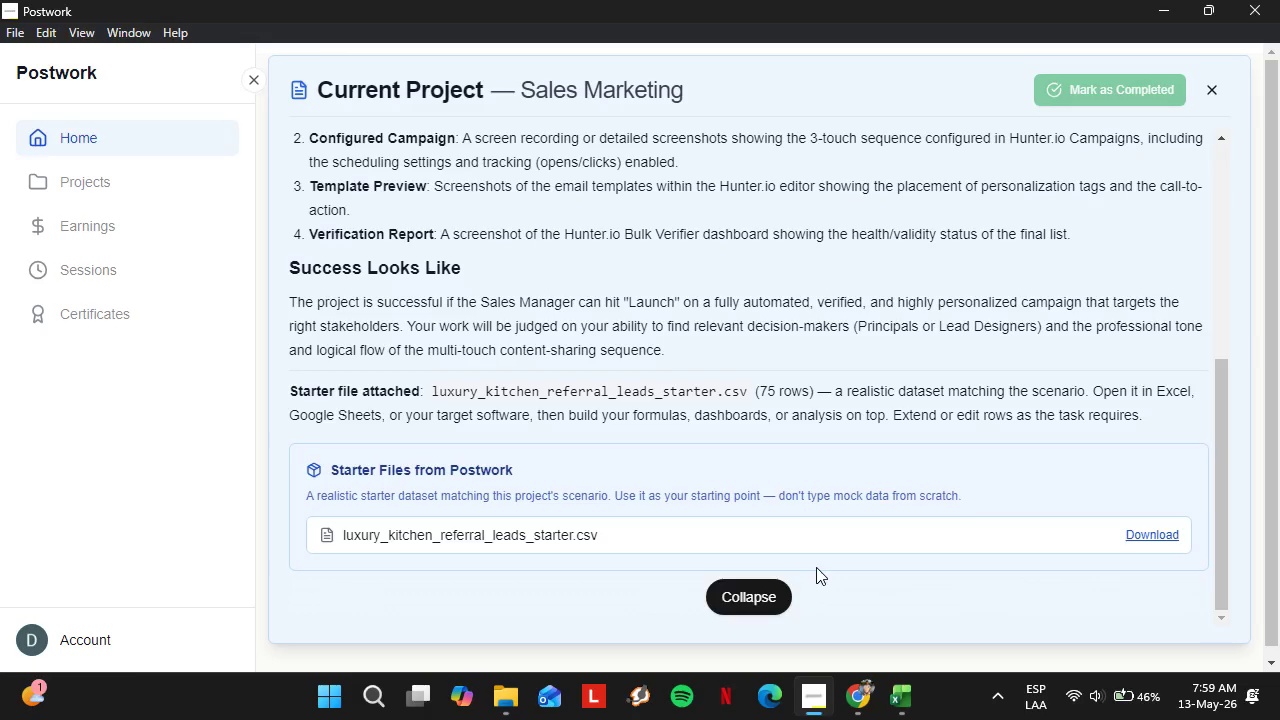 
wait(10.45)
 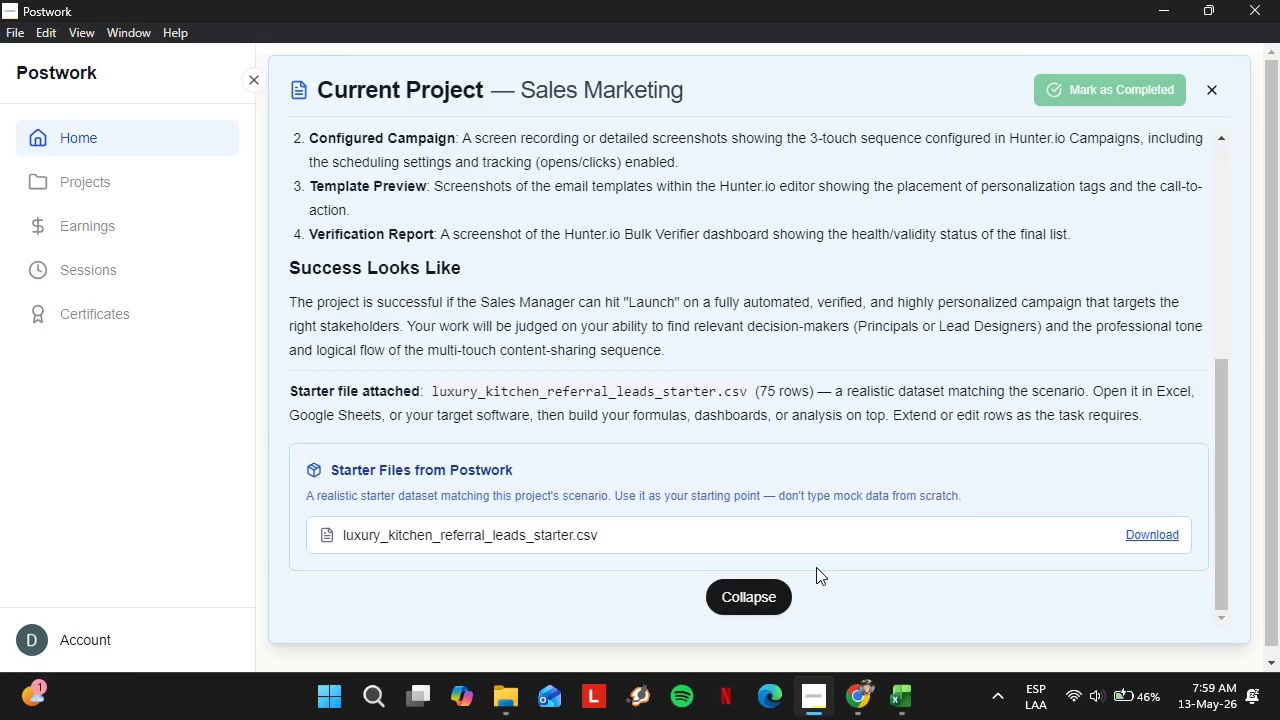 
left_click([866, 692])
 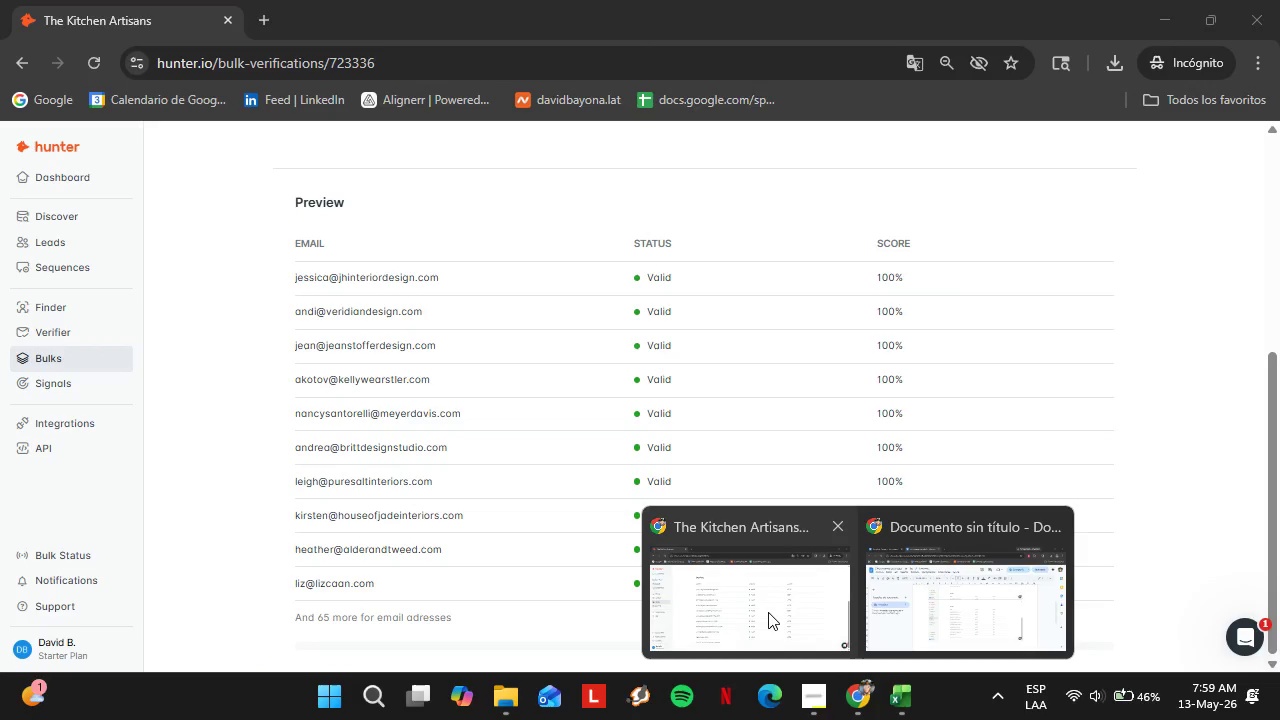 
left_click([924, 605])
 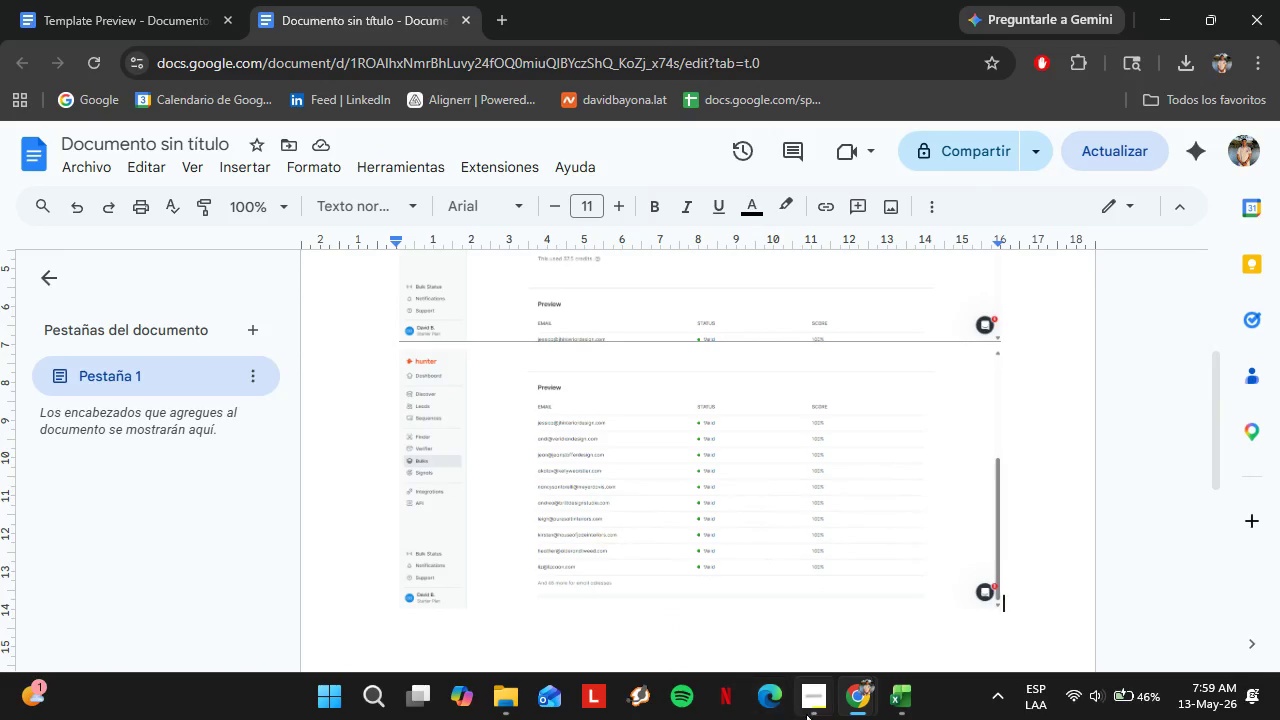 
left_click([807, 714])